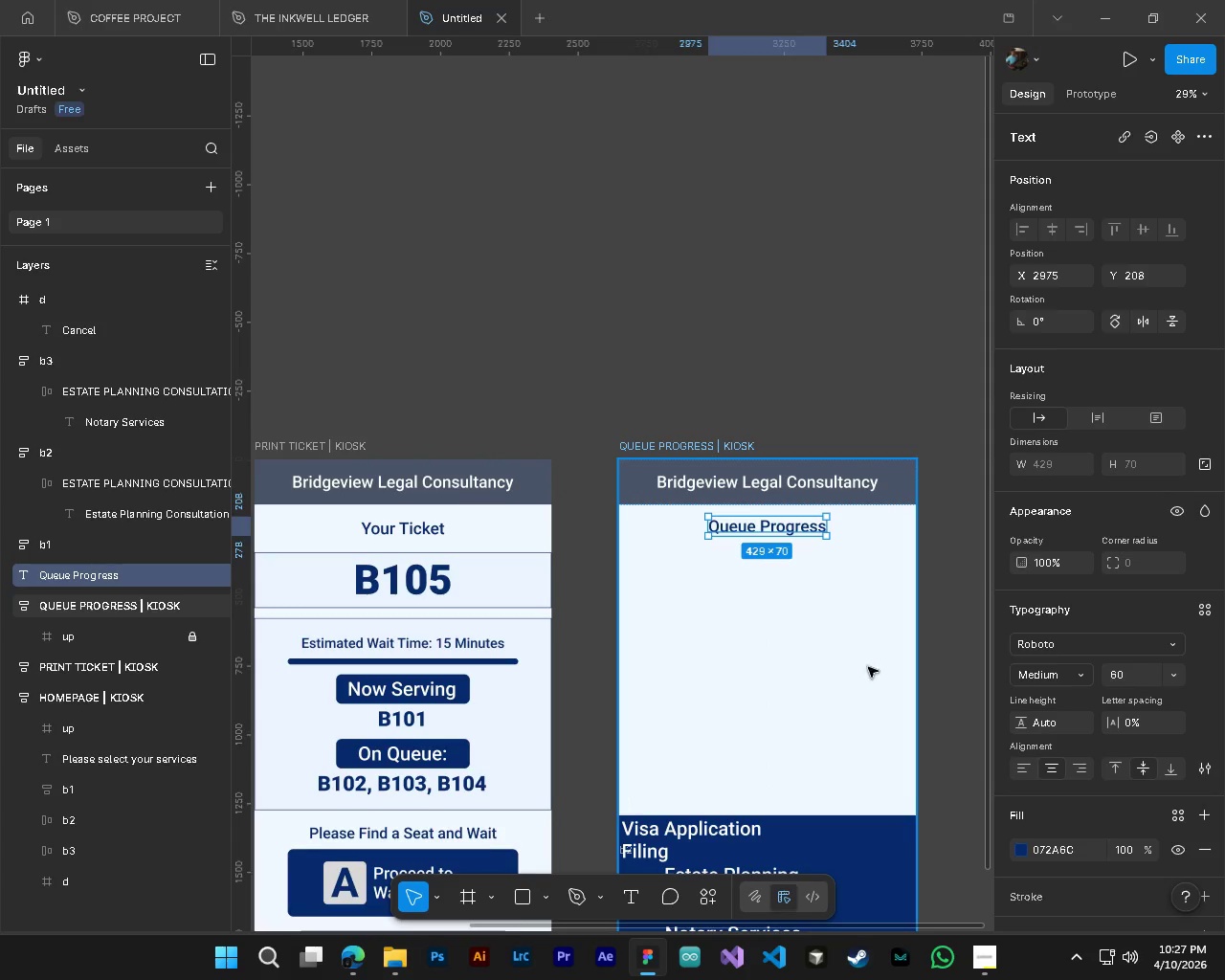 
key(Control+ControlLeft)
 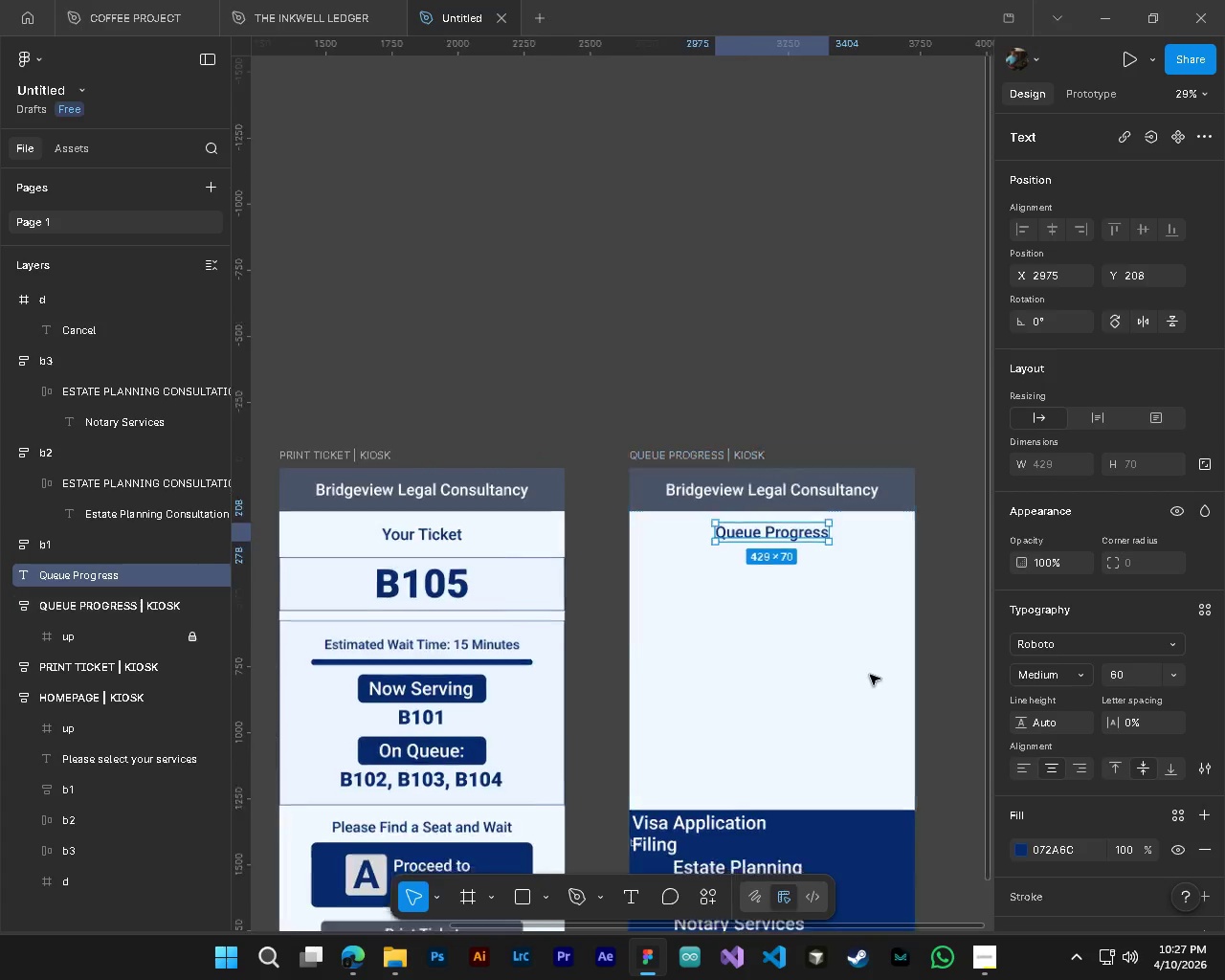 
key(Alt+Control+AltLeft)
 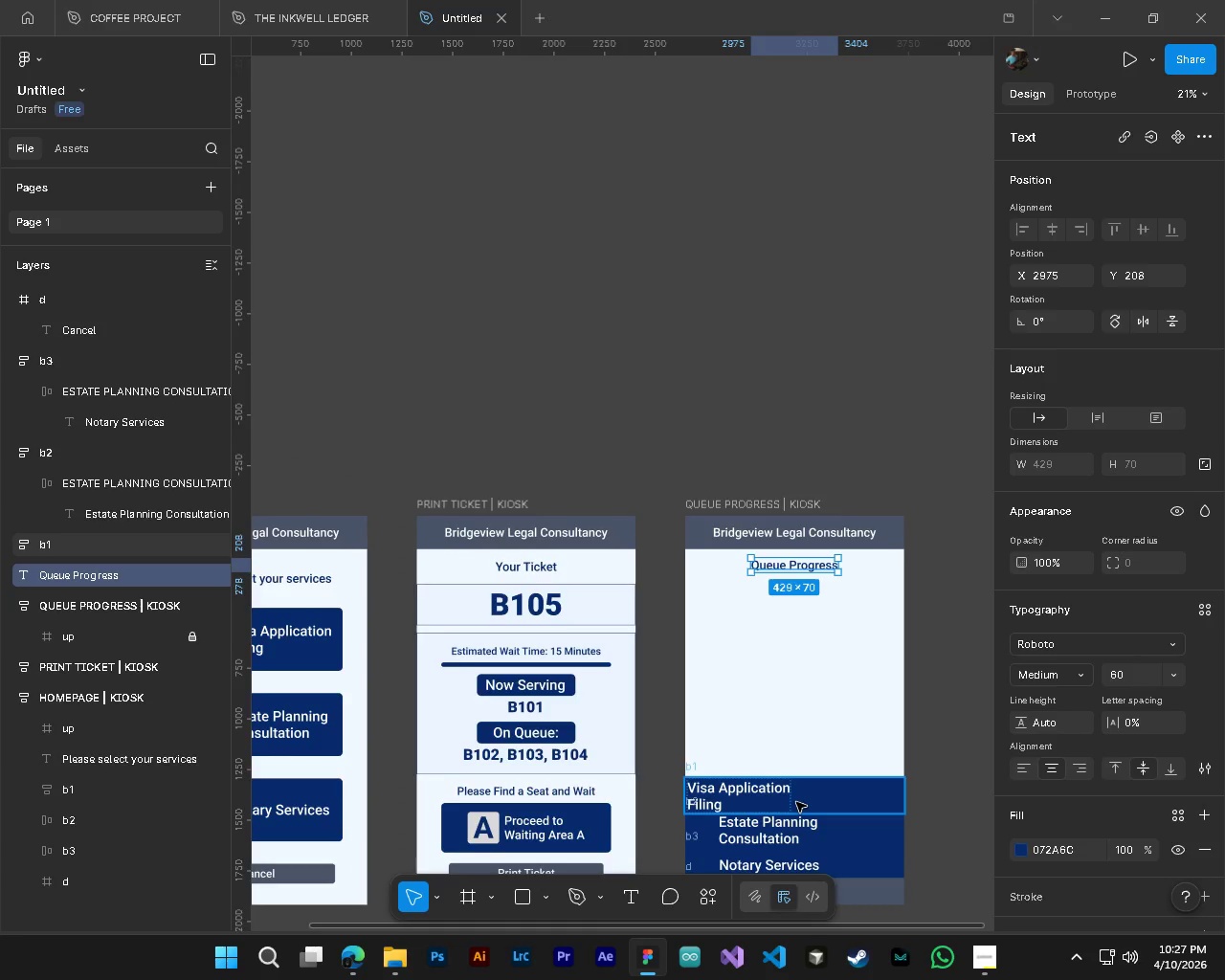 
scroll: coordinate [796, 802], scroll_direction: down, amount: 6.0
 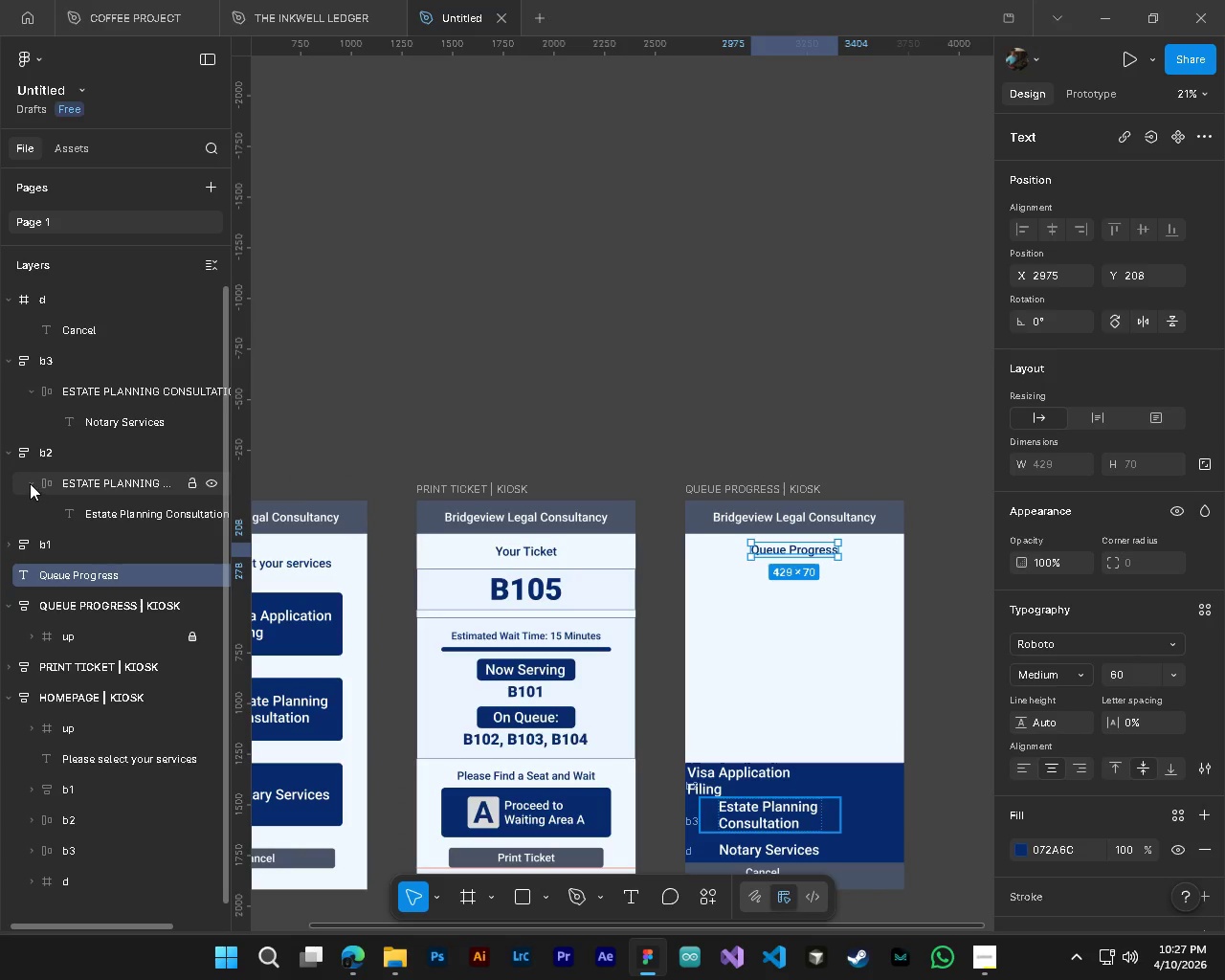 
left_click([28, 482])
 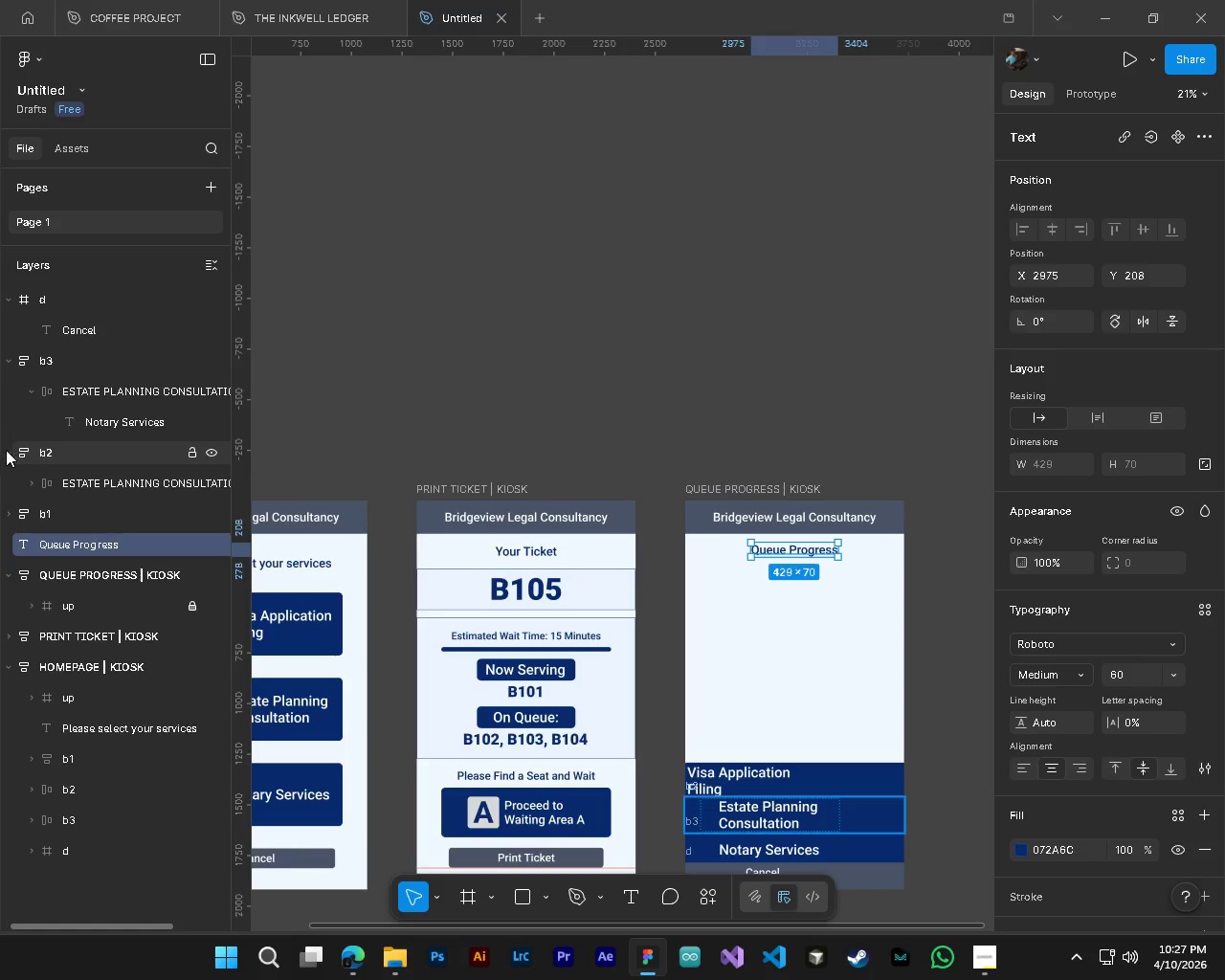 
left_click([5, 449])
 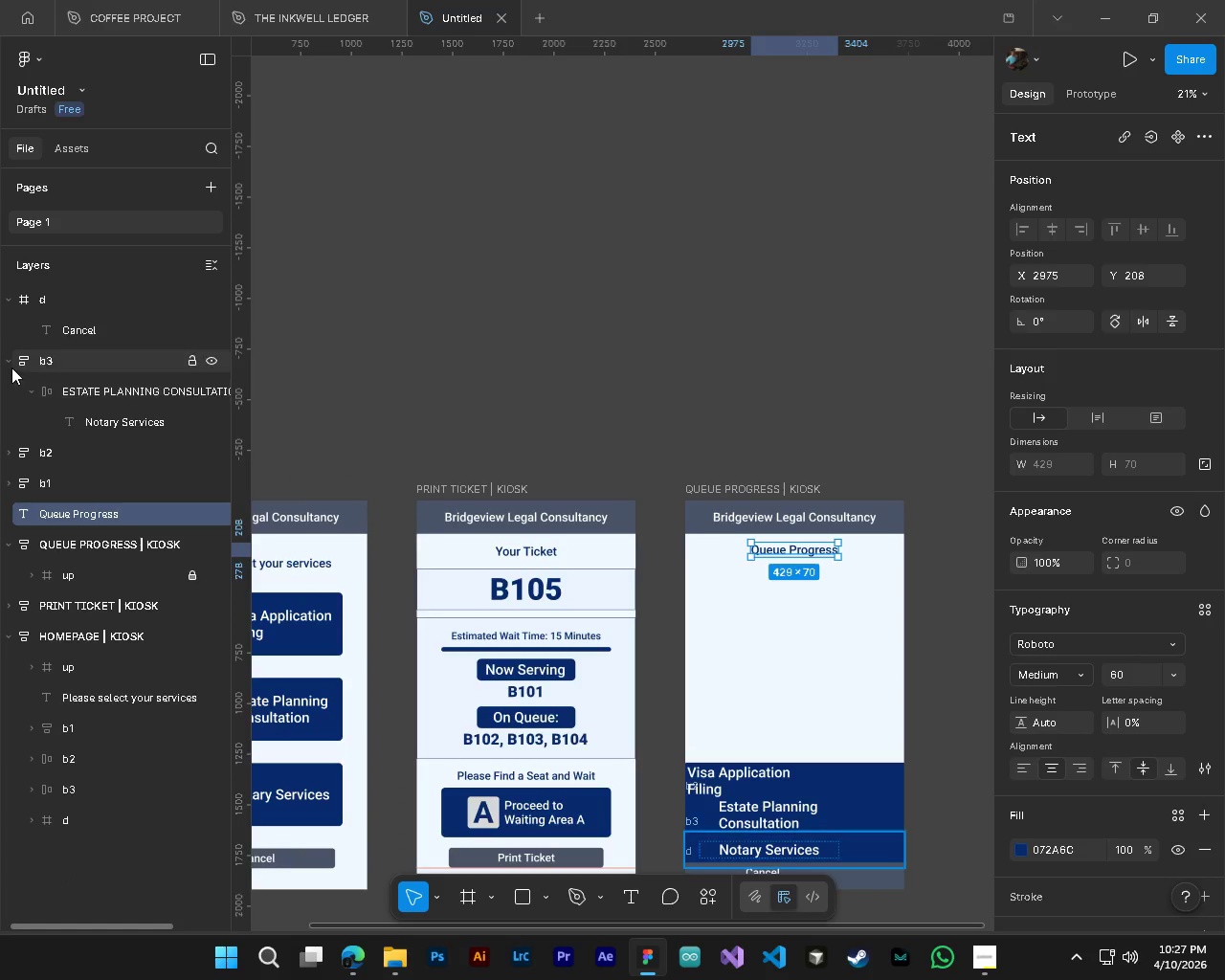 
left_click([11, 368])
 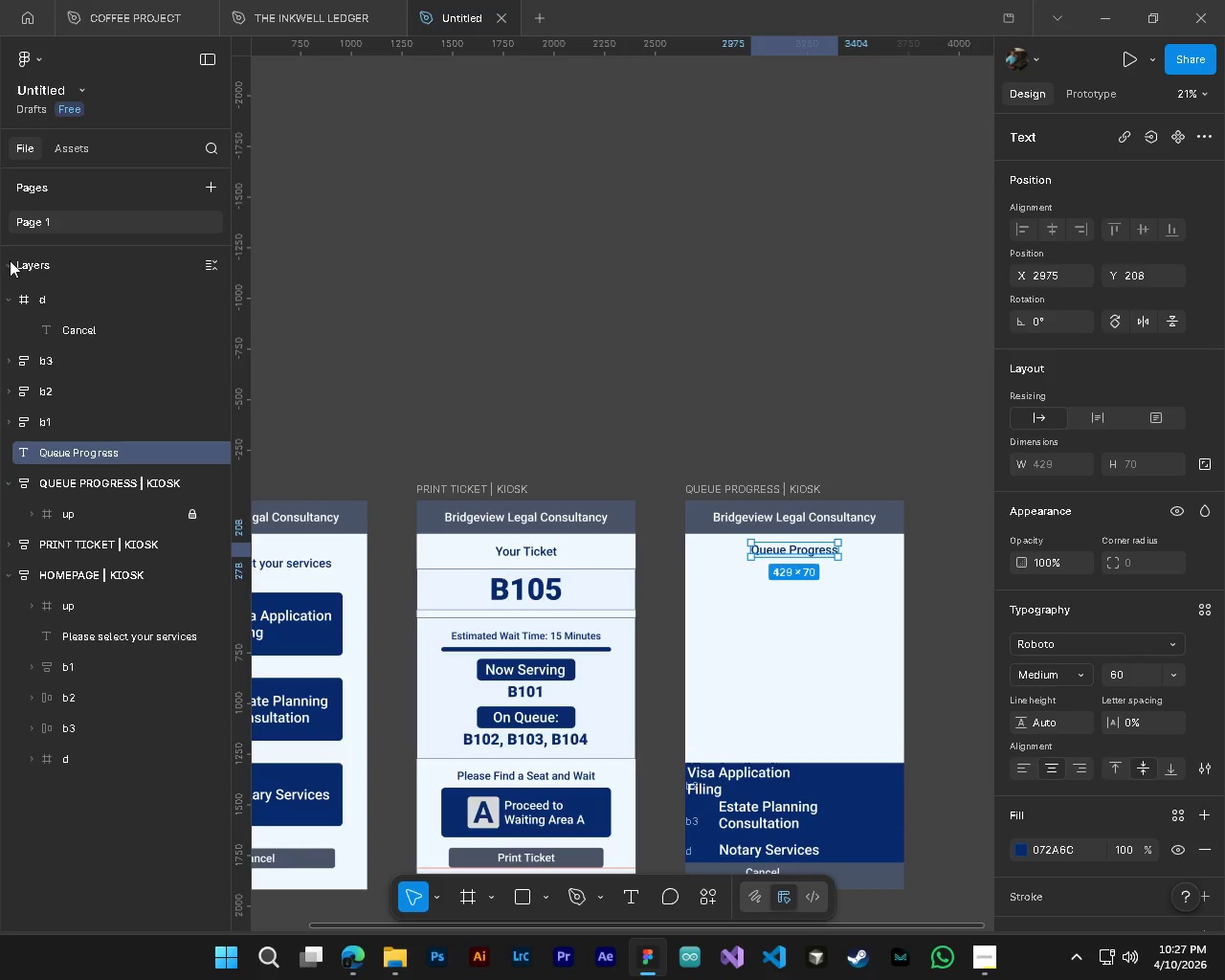 
left_click([11, 295])
 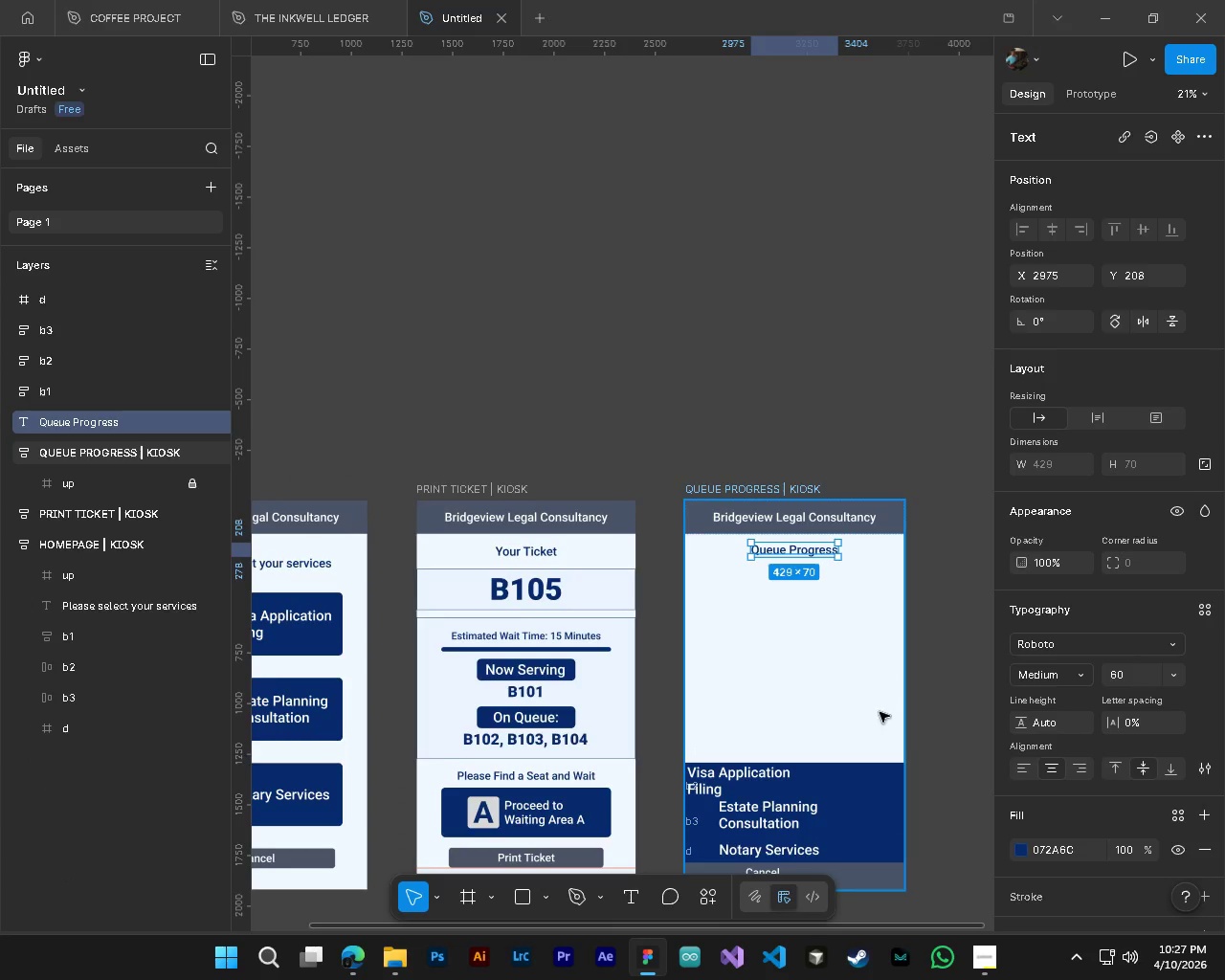 
scroll: coordinate [880, 712], scroll_direction: down, amount: 4.0
 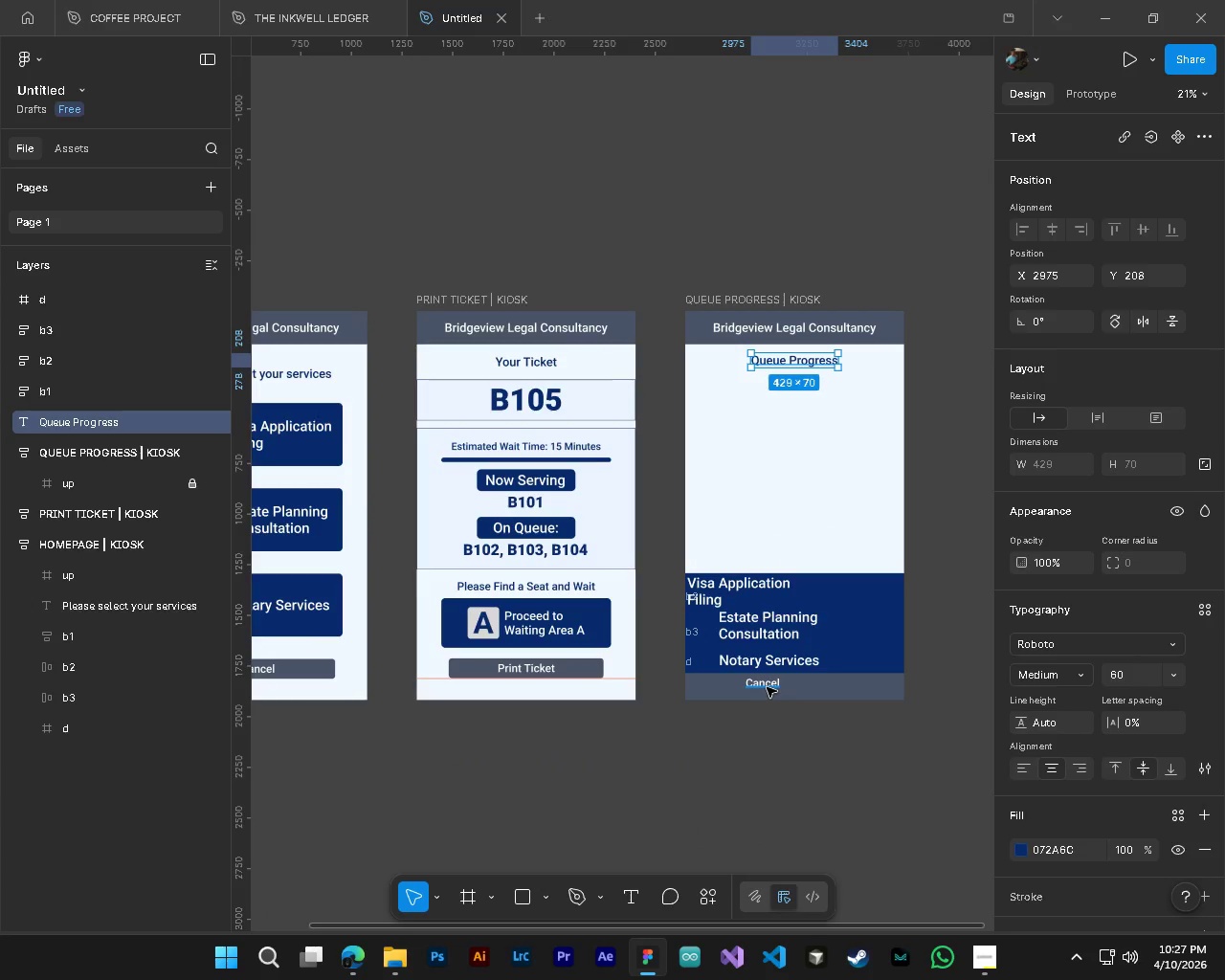 
left_click([767, 687])
 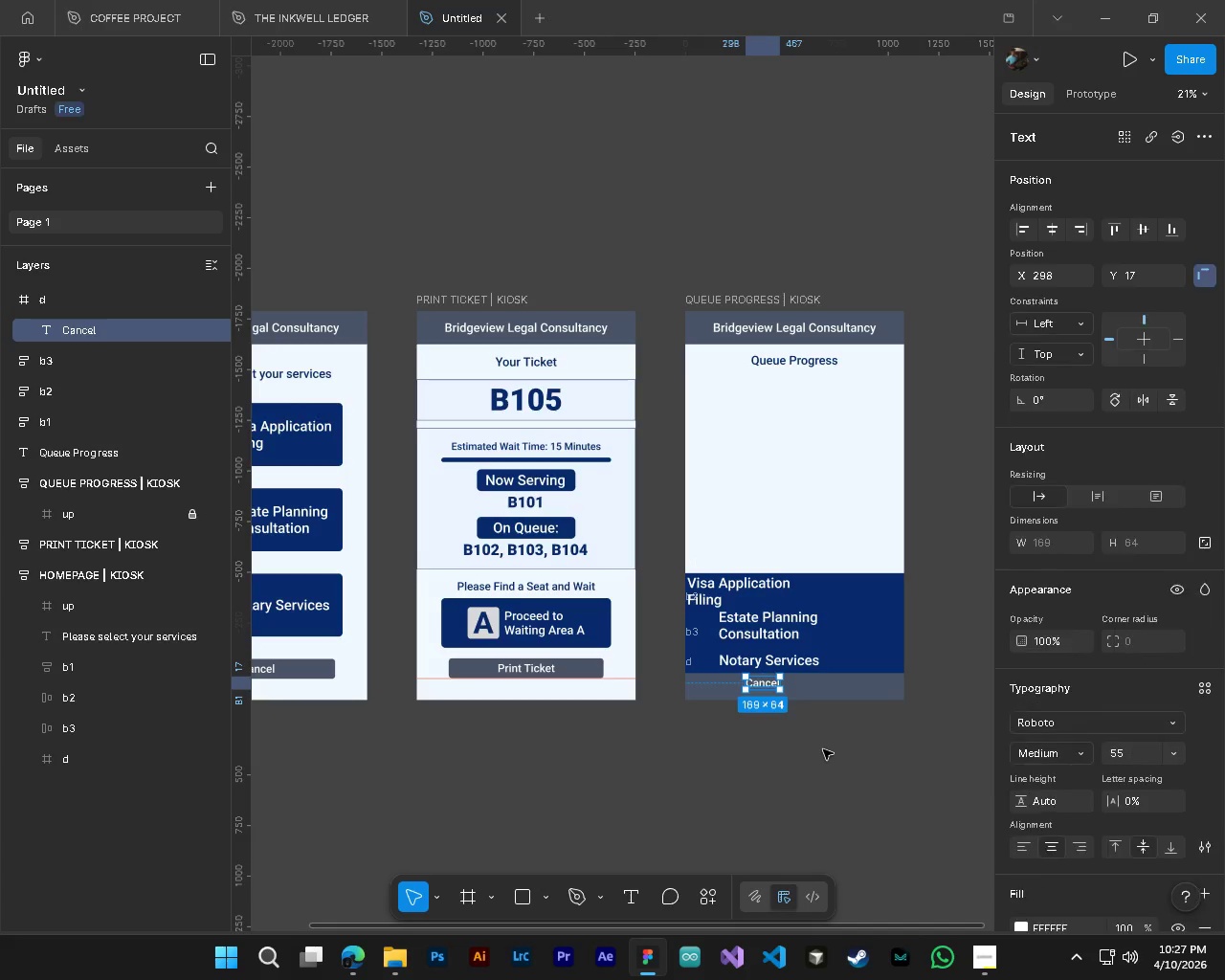 
hold_key(key=ControlLeft, duration=0.5)
 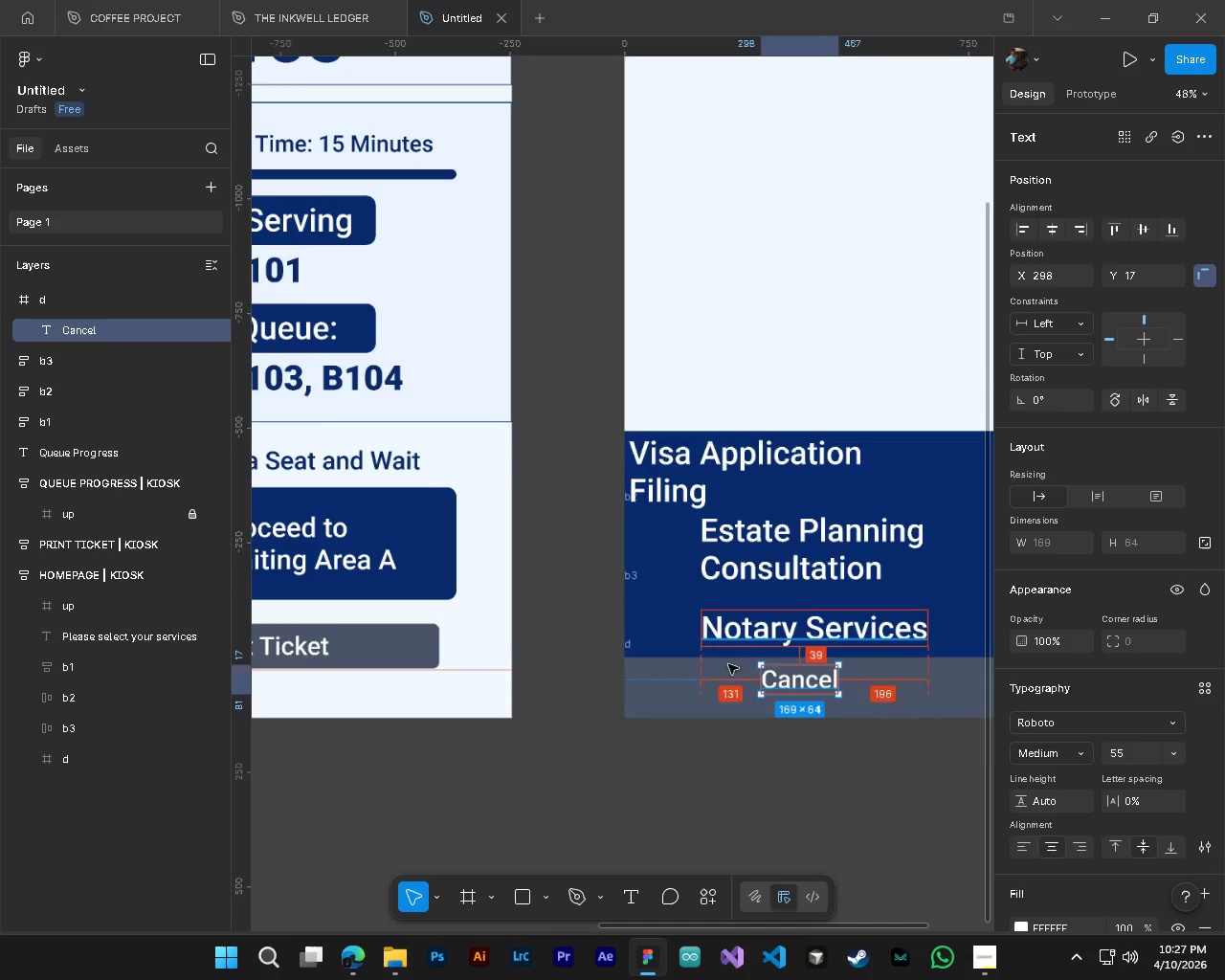 
hold_key(key=AltLeft, duration=0.5)
 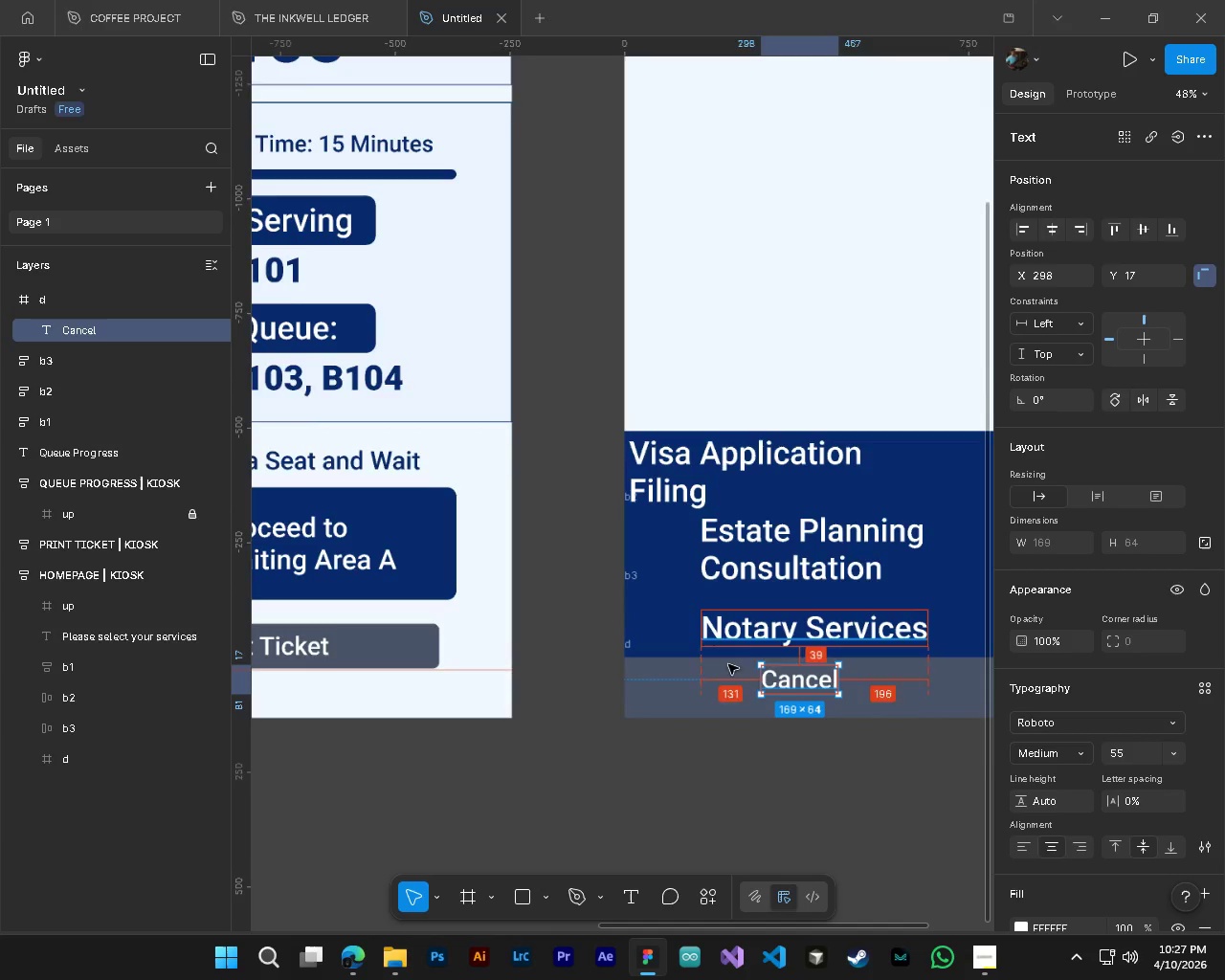 
hold_key(key=AltLeft, duration=0.36)
 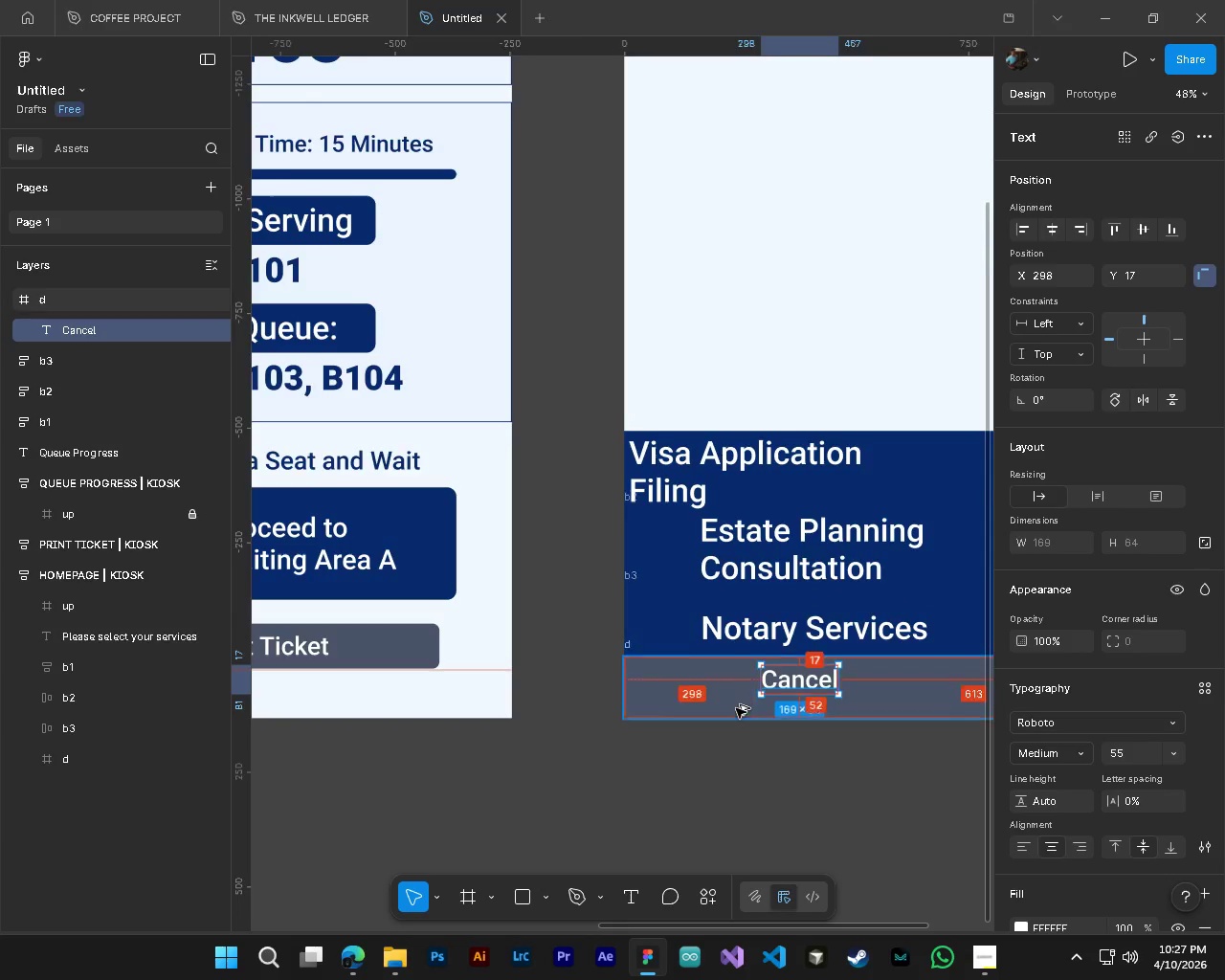 
hold_key(key=ControlLeft, duration=0.38)
 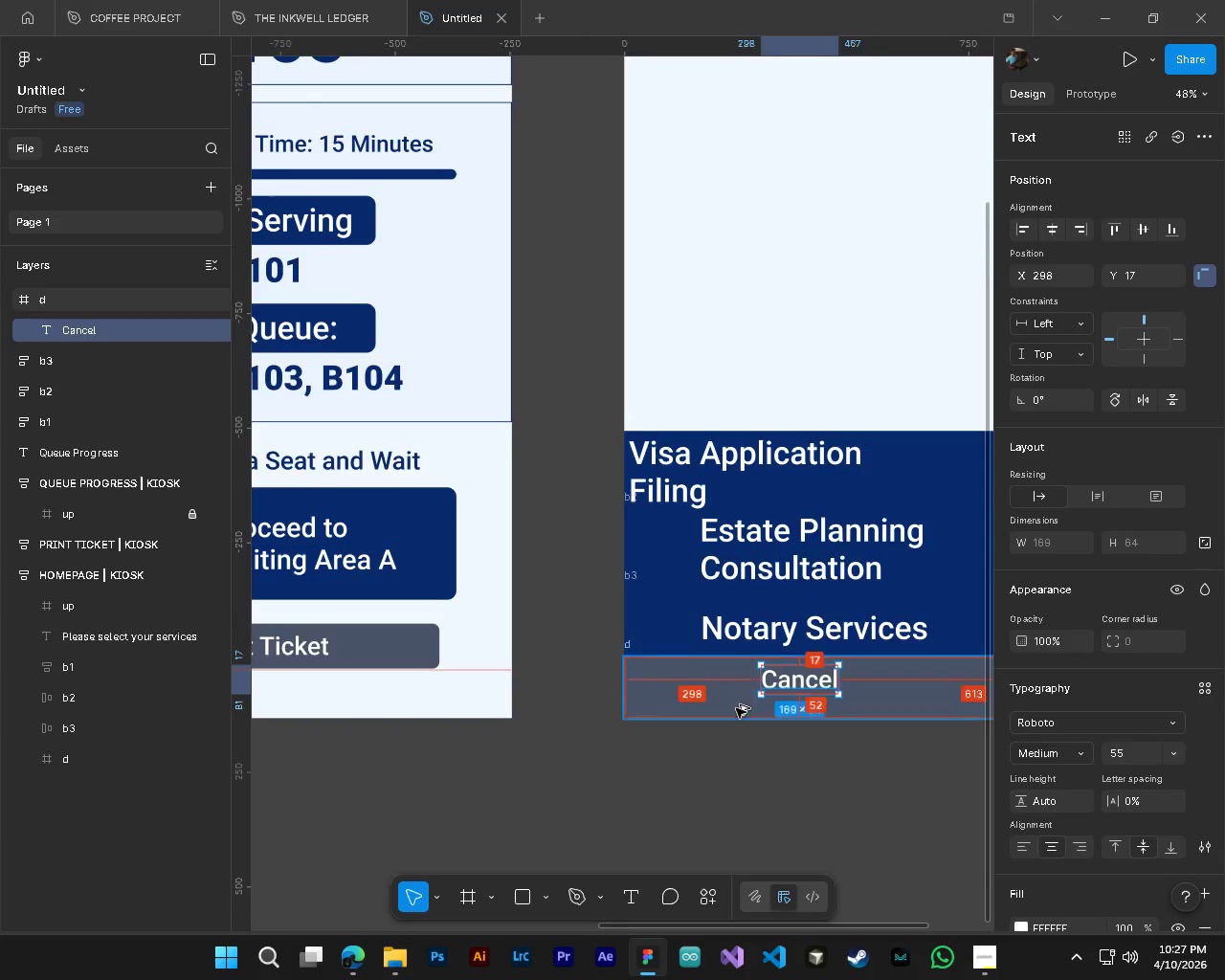 
scroll: coordinate [699, 648], scroll_direction: up, amount: 8.0
 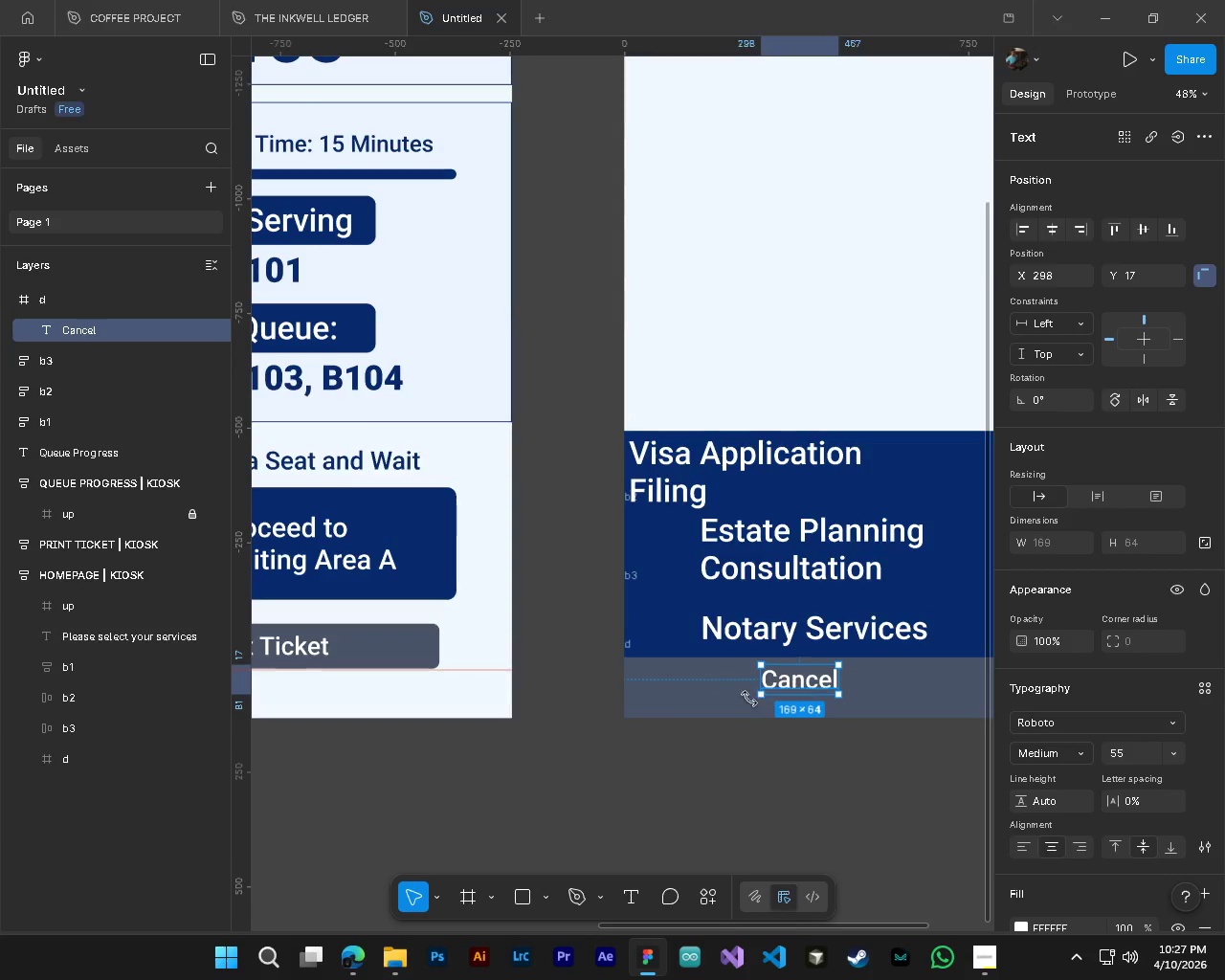 
key(Control+ControlLeft)
 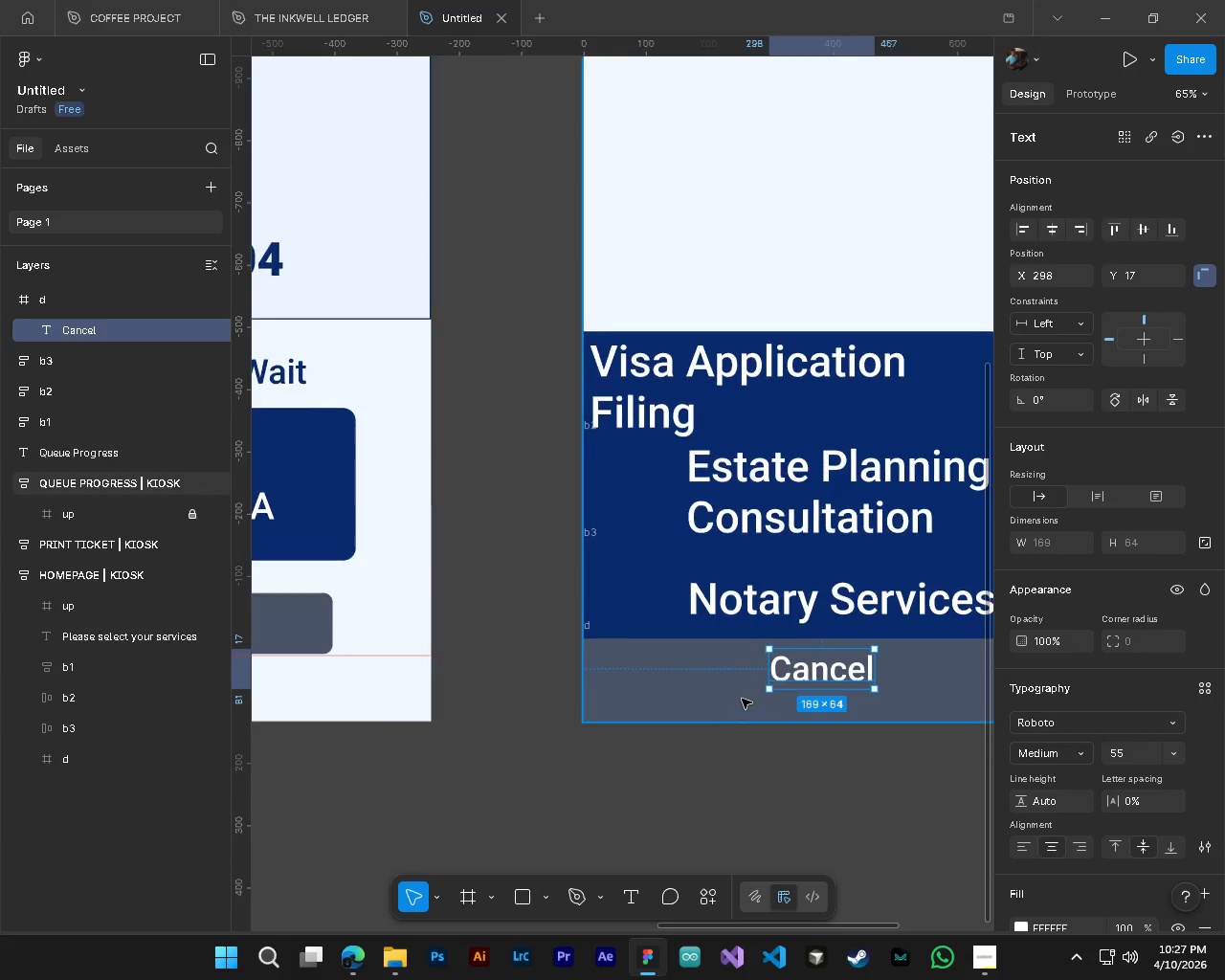 
key(Alt+Control+AltLeft)
 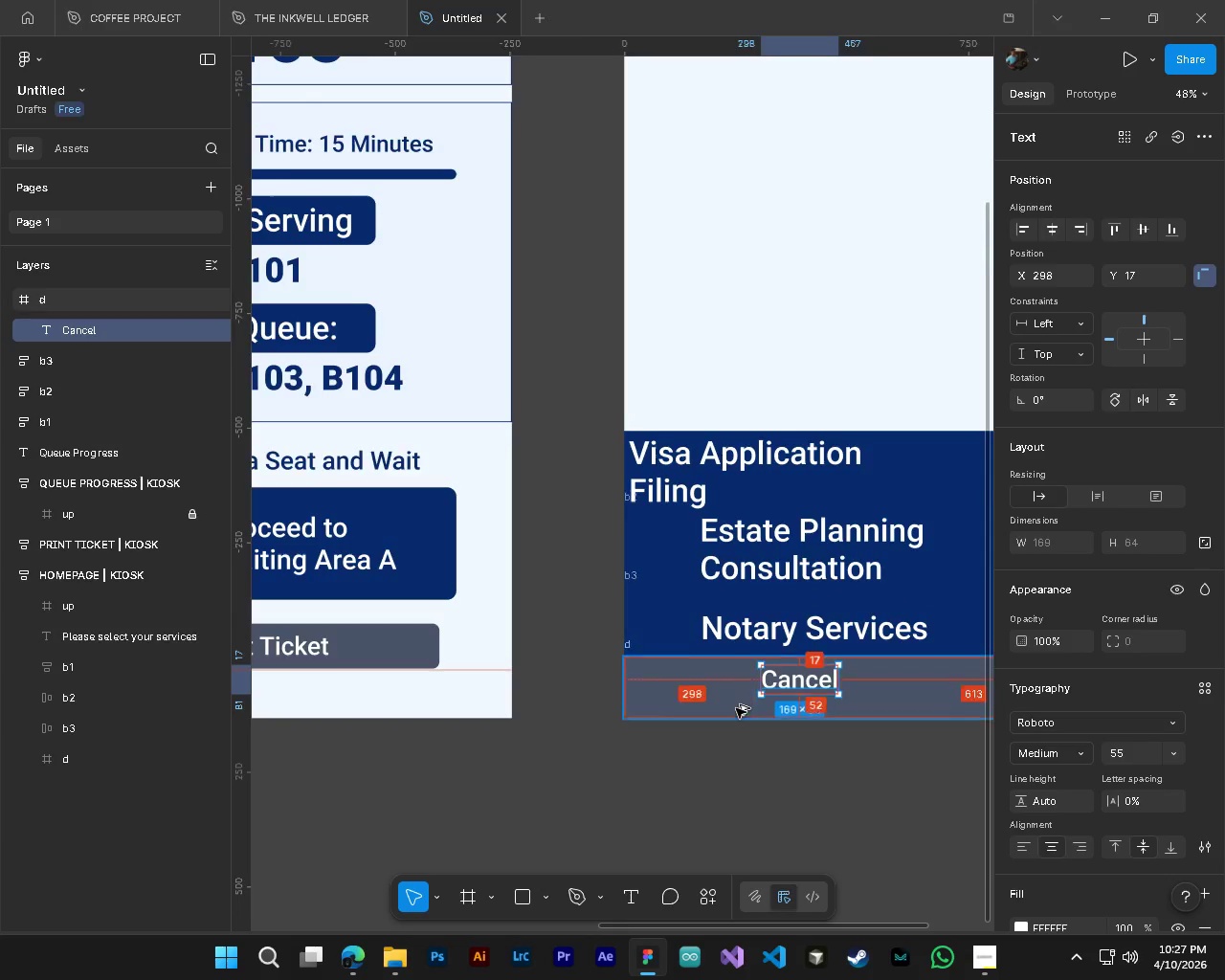 
scroll: coordinate [736, 708], scroll_direction: up, amount: 3.0
 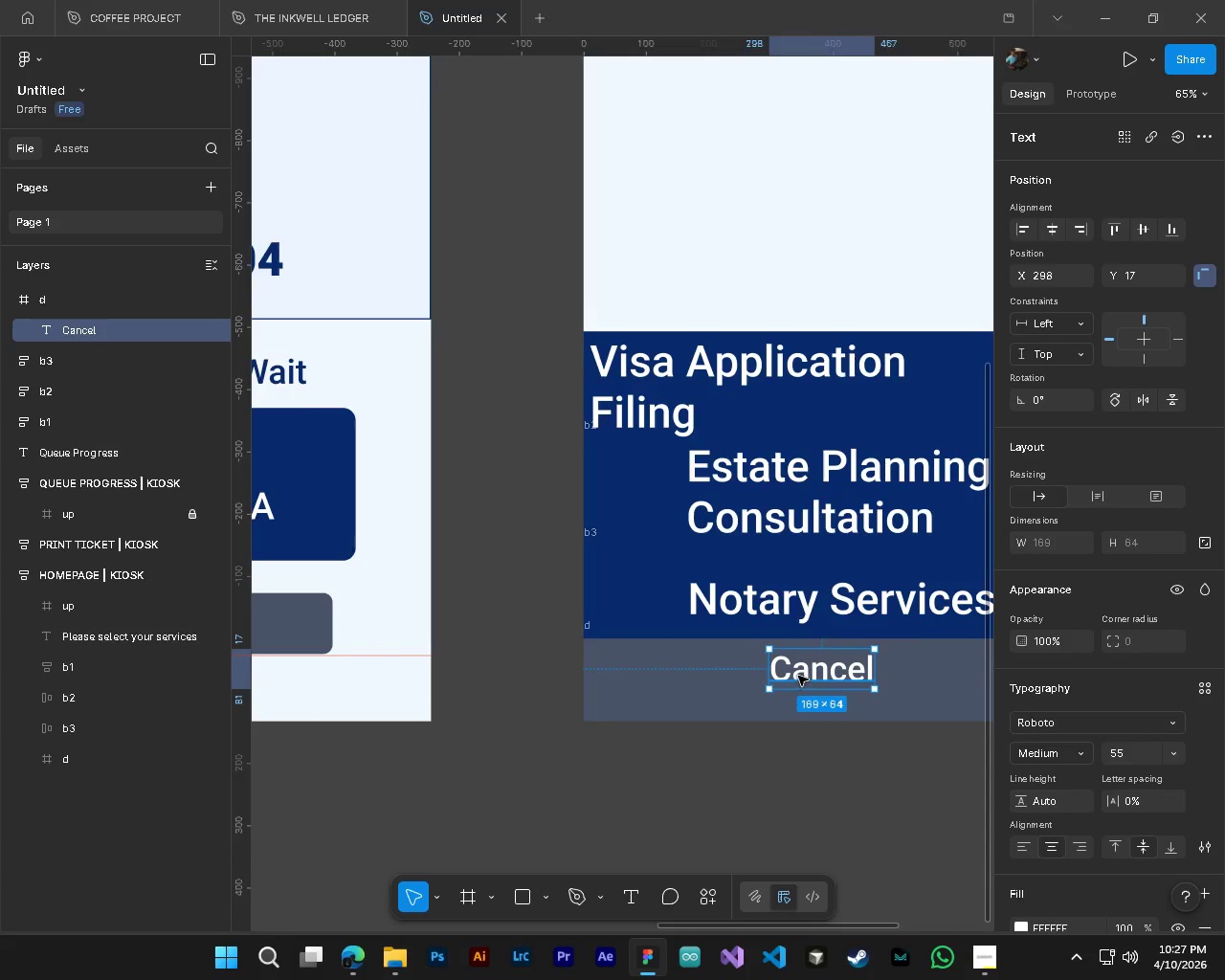 
left_click_drag(start_coordinate=[806, 675], to_coordinate=[679, 689])
 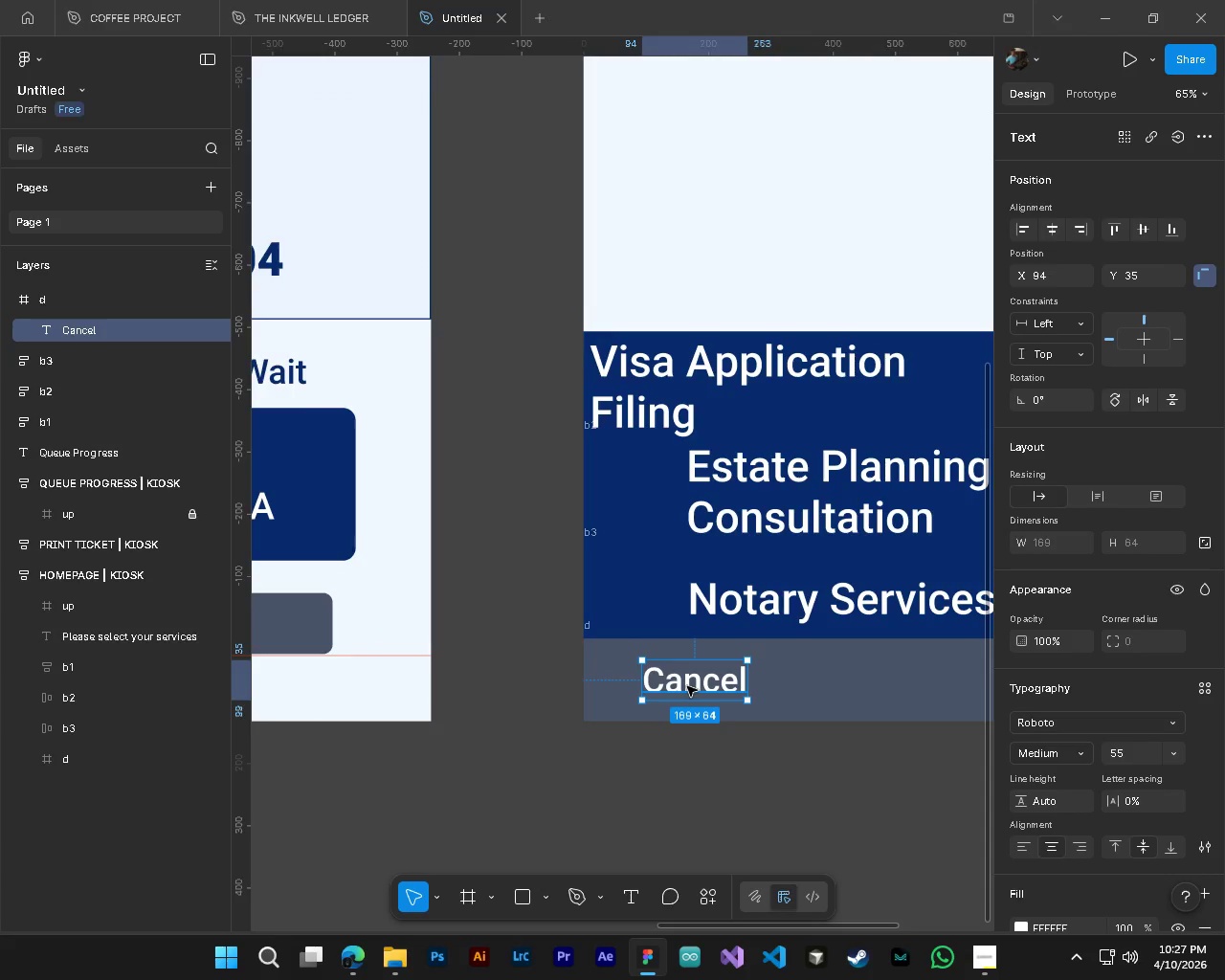 
type(tOn Queue)
 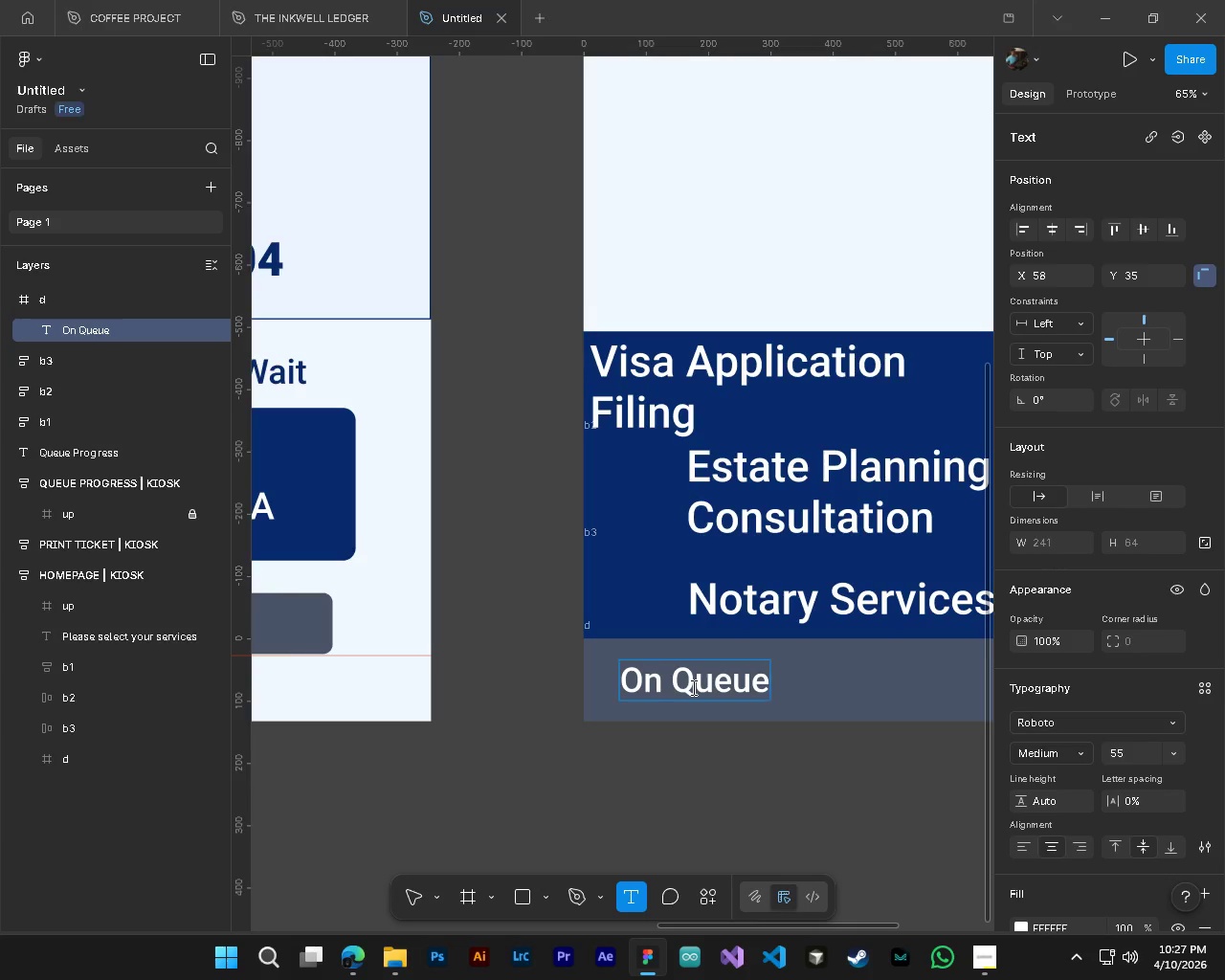 
wait(5.06)
 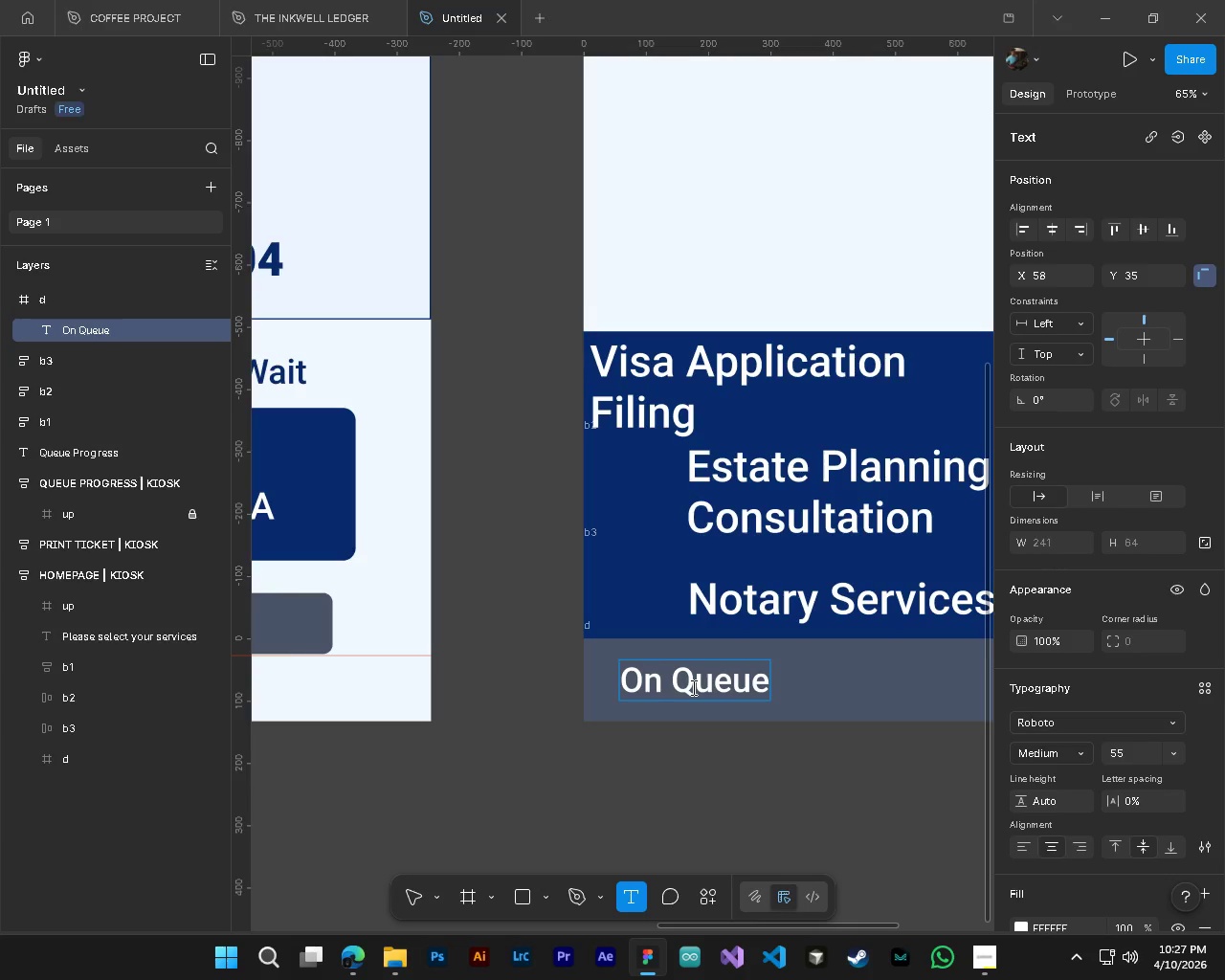 
double_click([808, 829])
 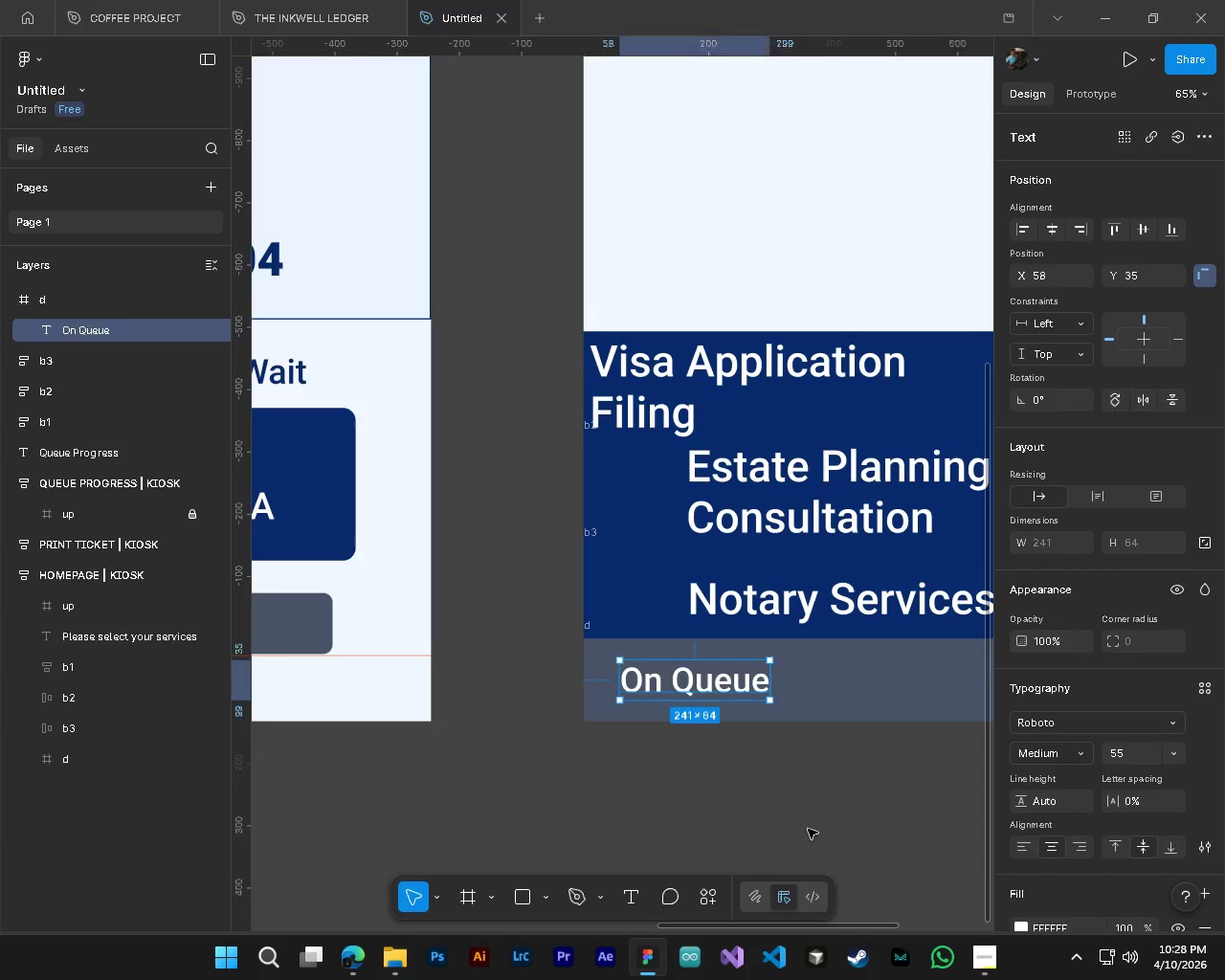 
triple_click([808, 829])
 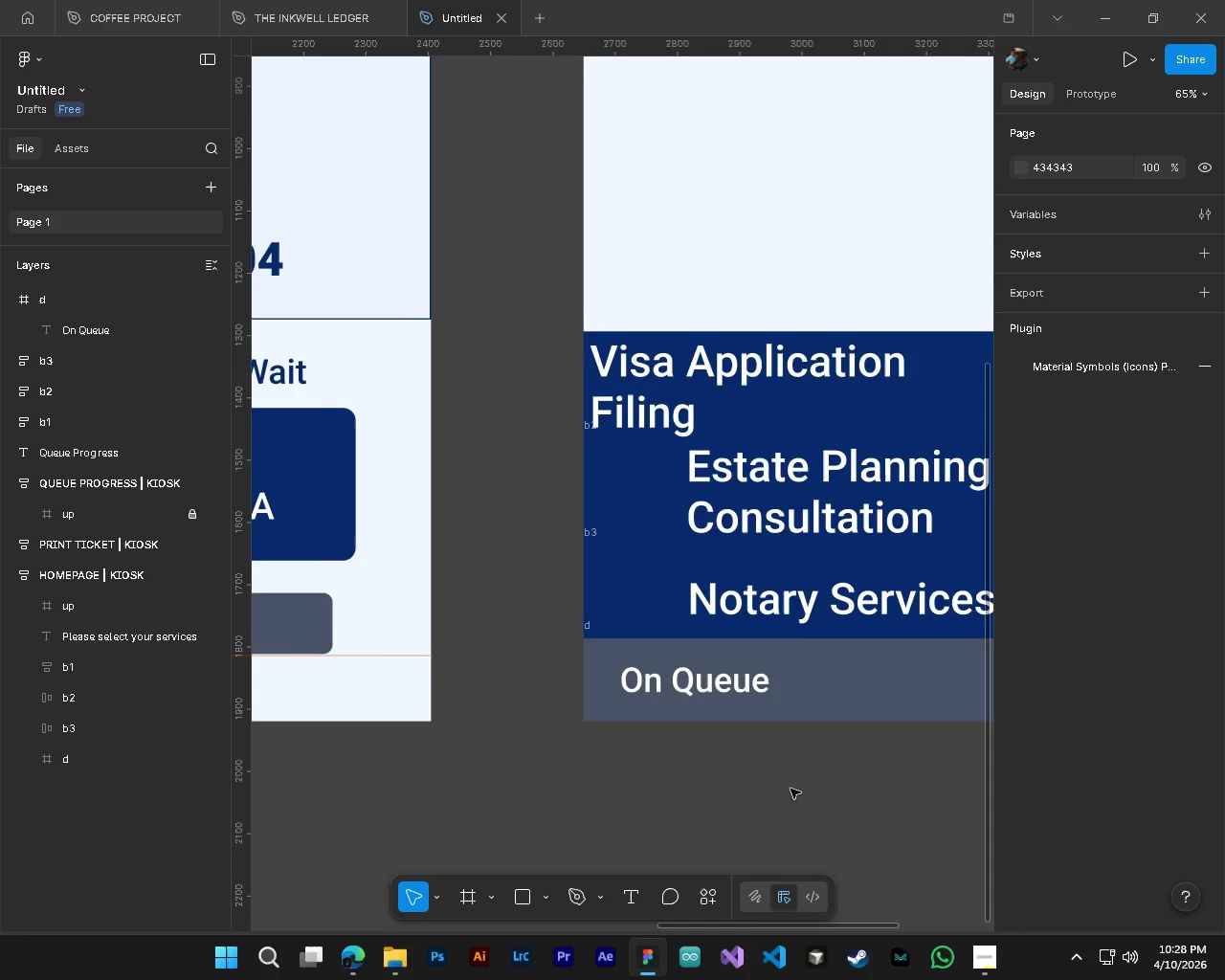 
key(Alt+AltLeft)
 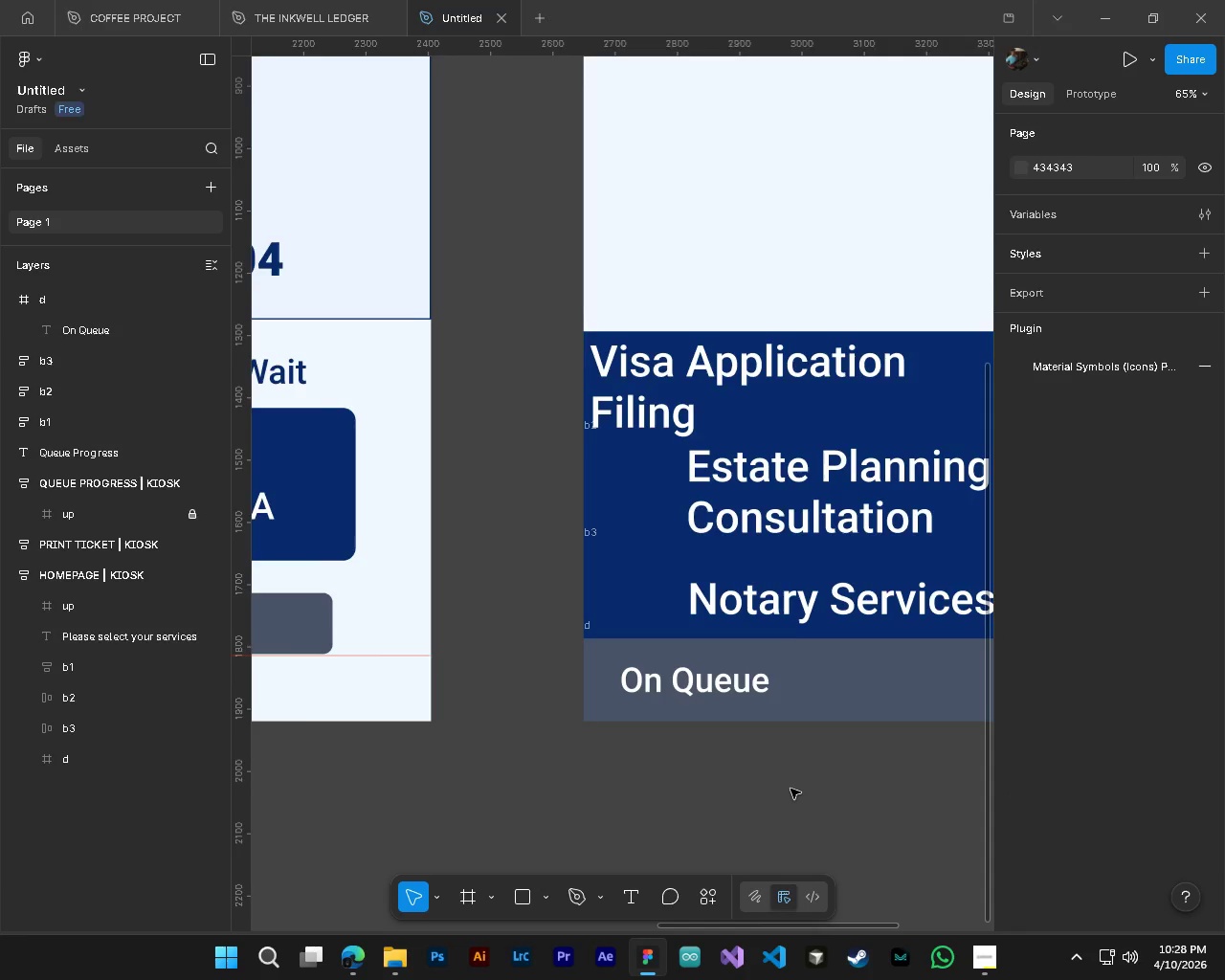 
key(Control+ControlLeft)
 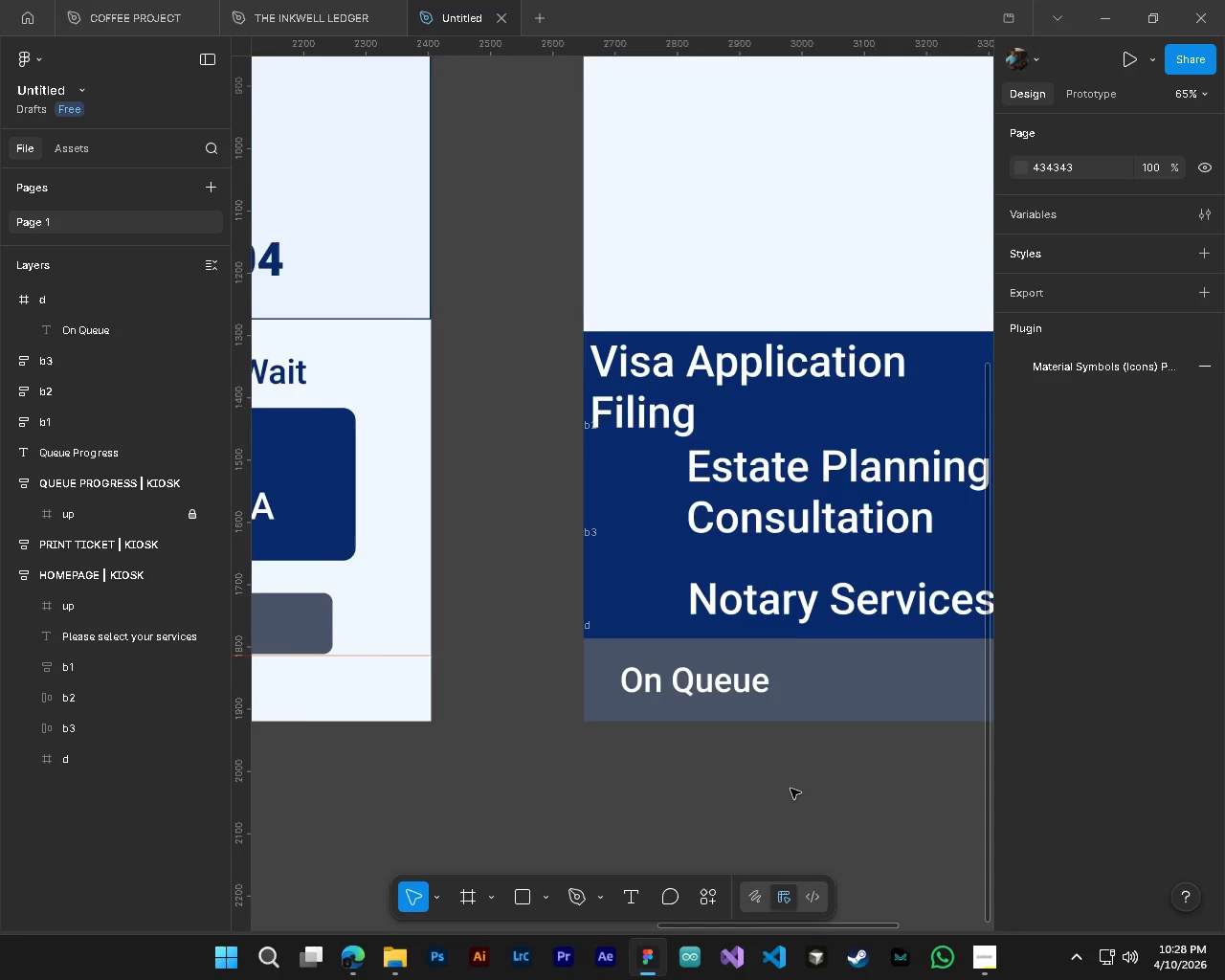 
key(Alt+Control+AltLeft)
 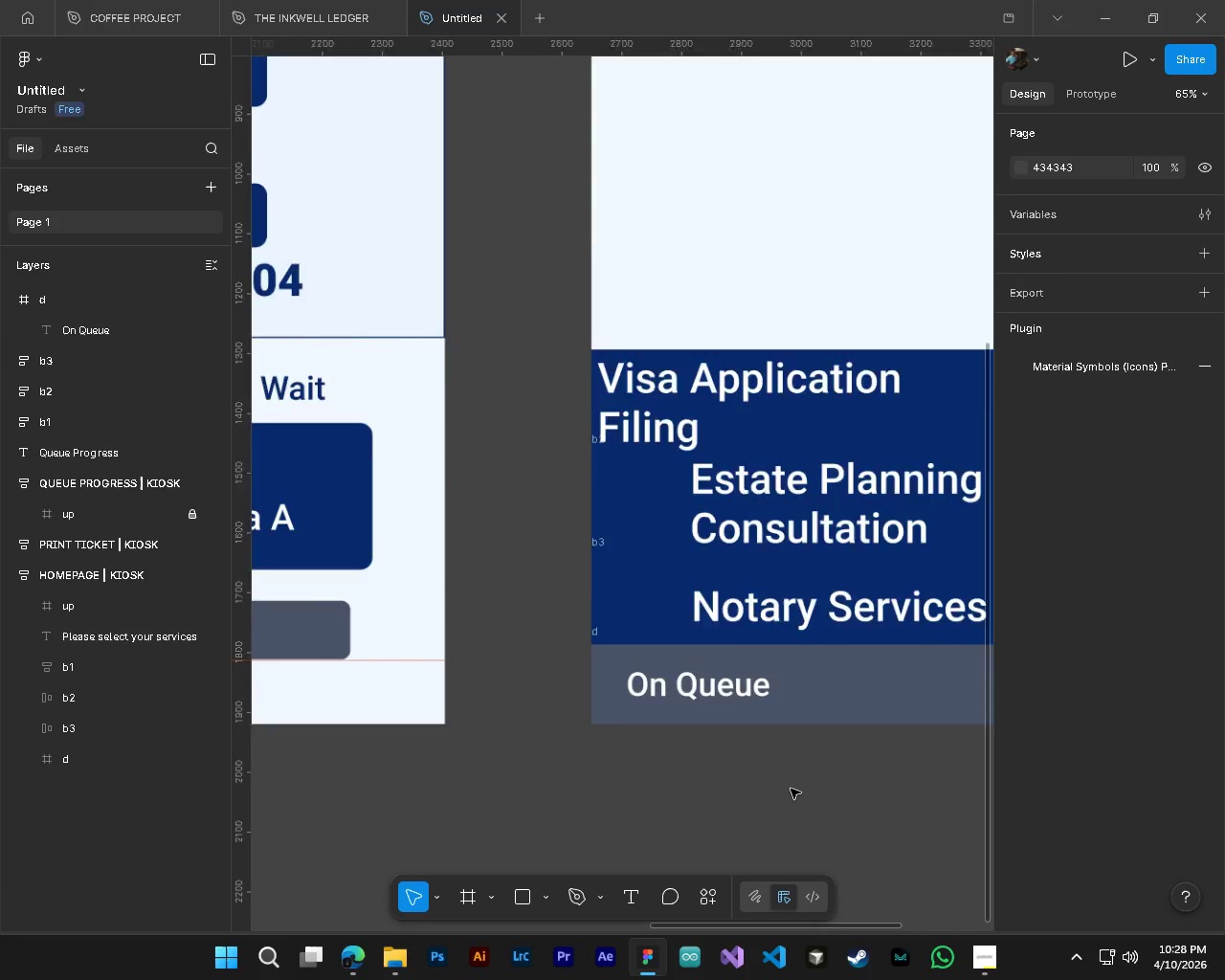 
key(Shift+ShiftLeft)
 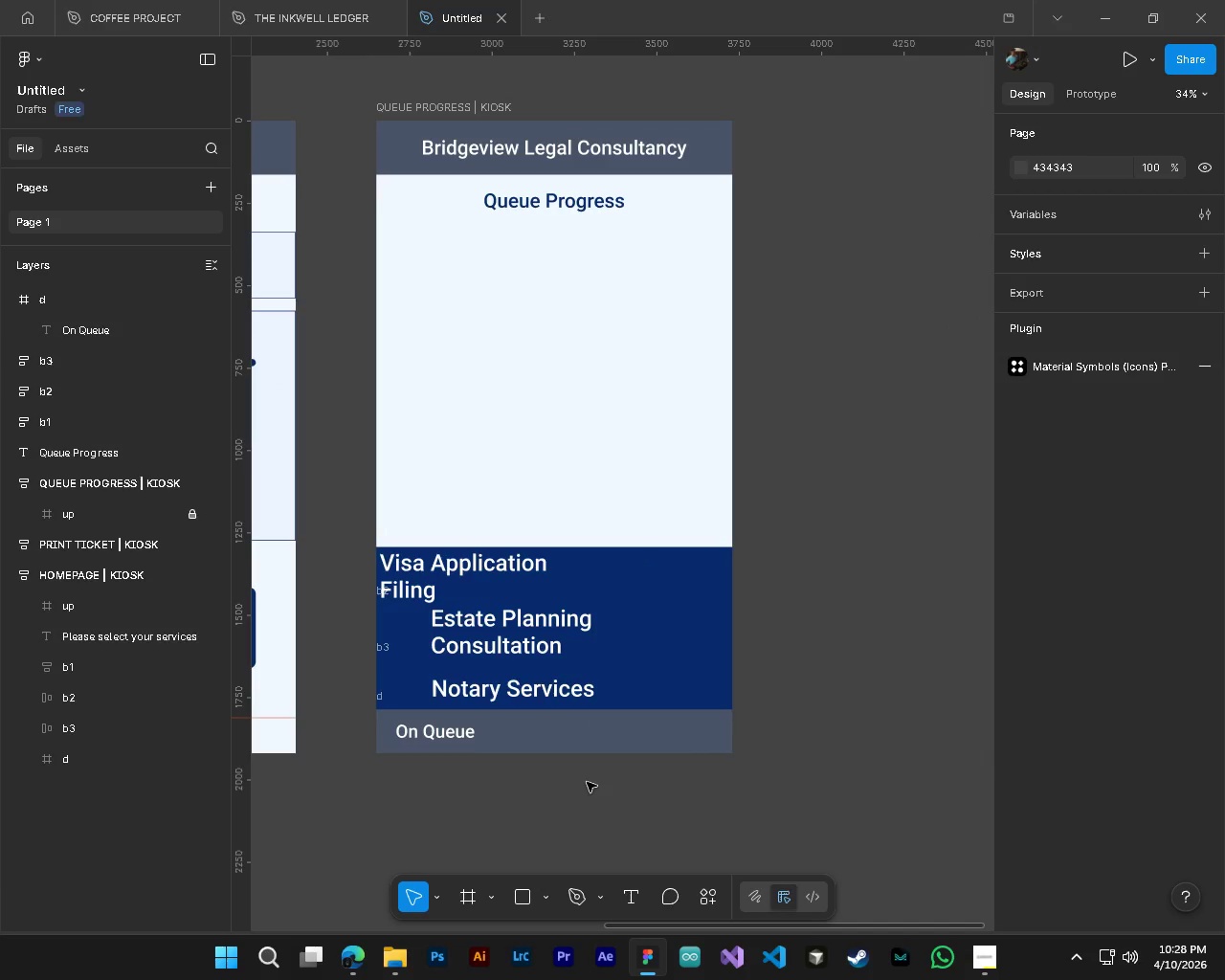 
scroll: coordinate [791, 789], scroll_direction: down, amount: 10.0
 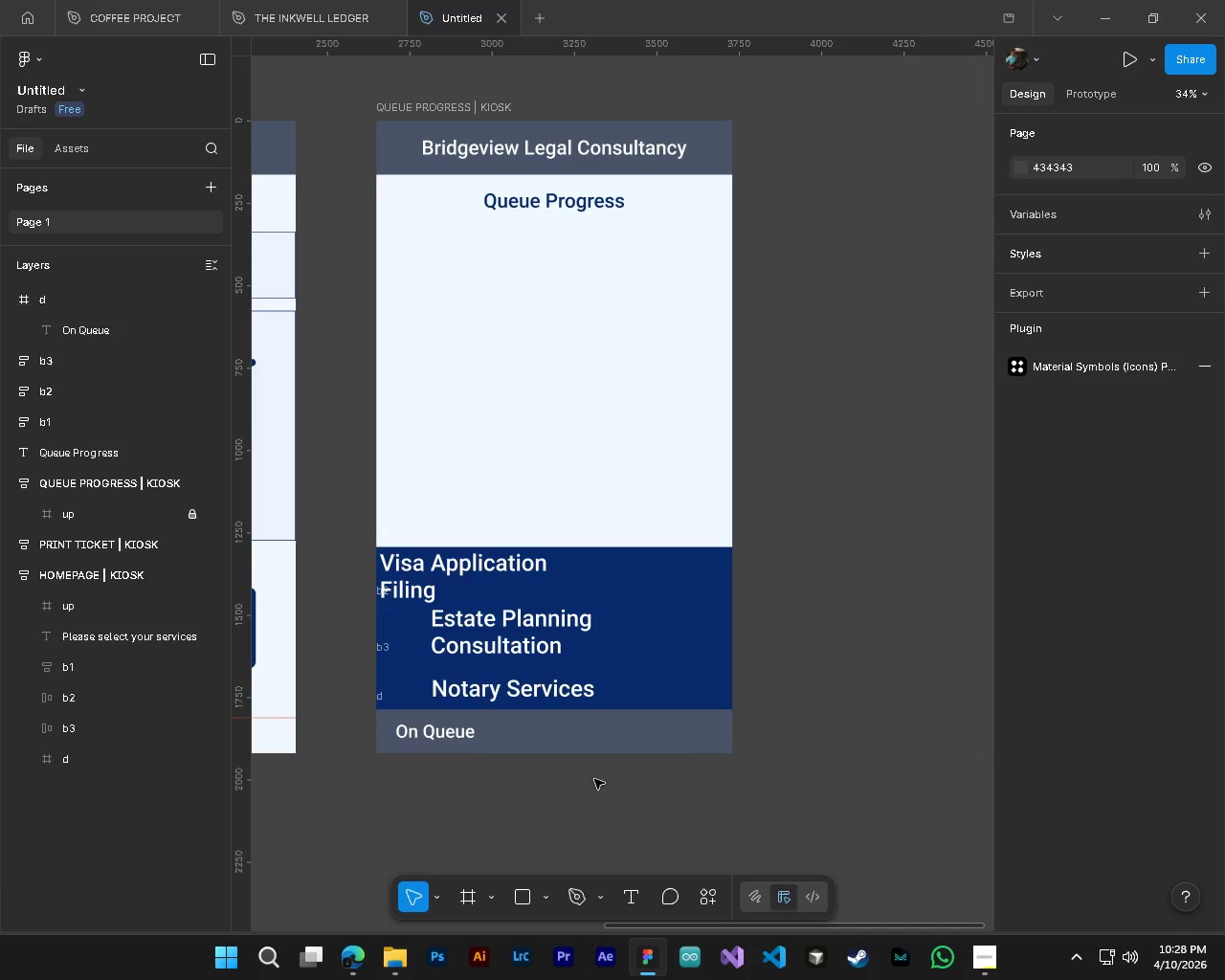 
hold_key(key=ShiftLeft, duration=0.48)
scroll: coordinate [585, 782], scroll_direction: up, amount: 3.0
 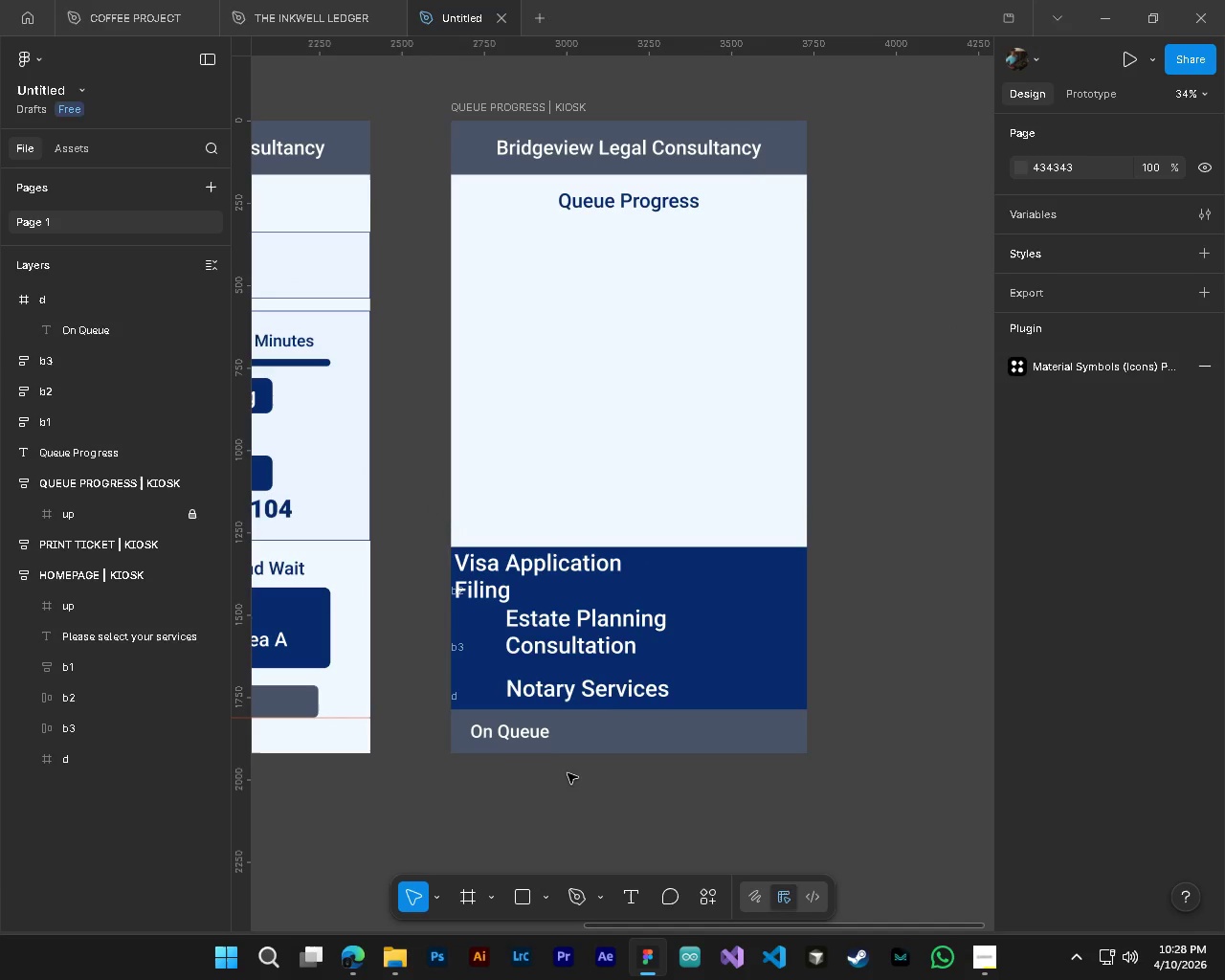 
hold_key(key=ControlLeft, duration=0.52)
 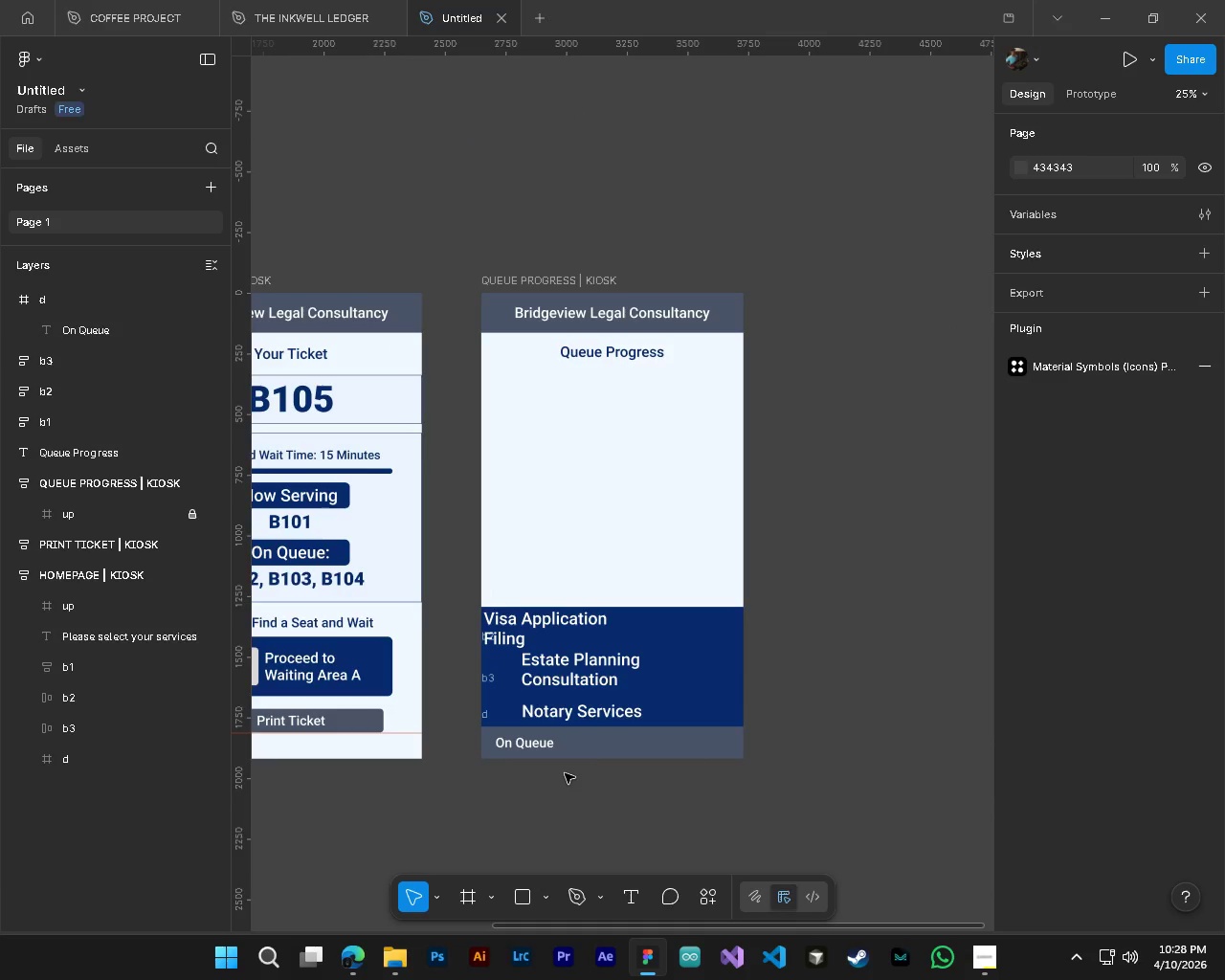 
hold_key(key=AltLeft, duration=0.47)
 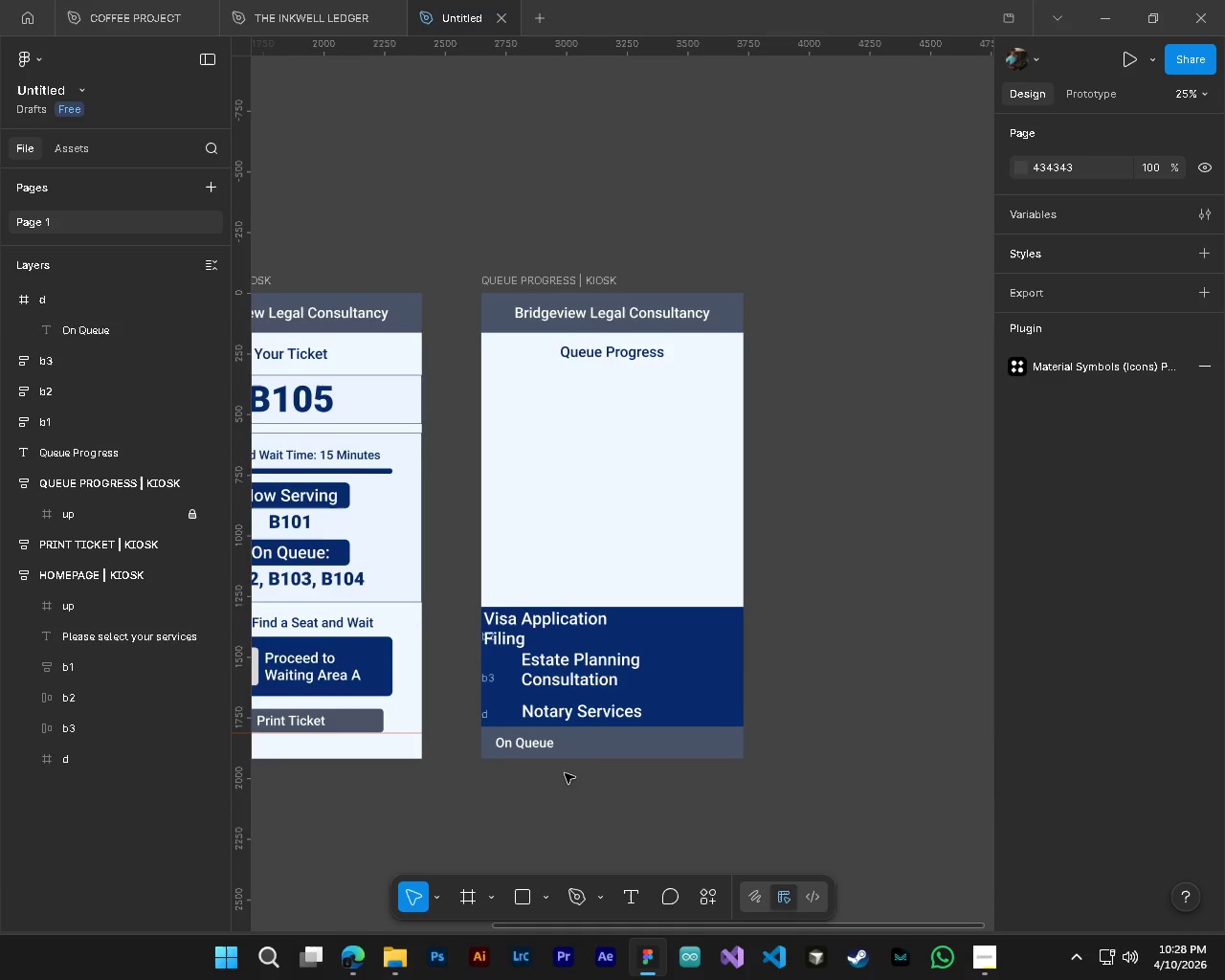 
hold_key(key=ShiftLeft, duration=1.5)
 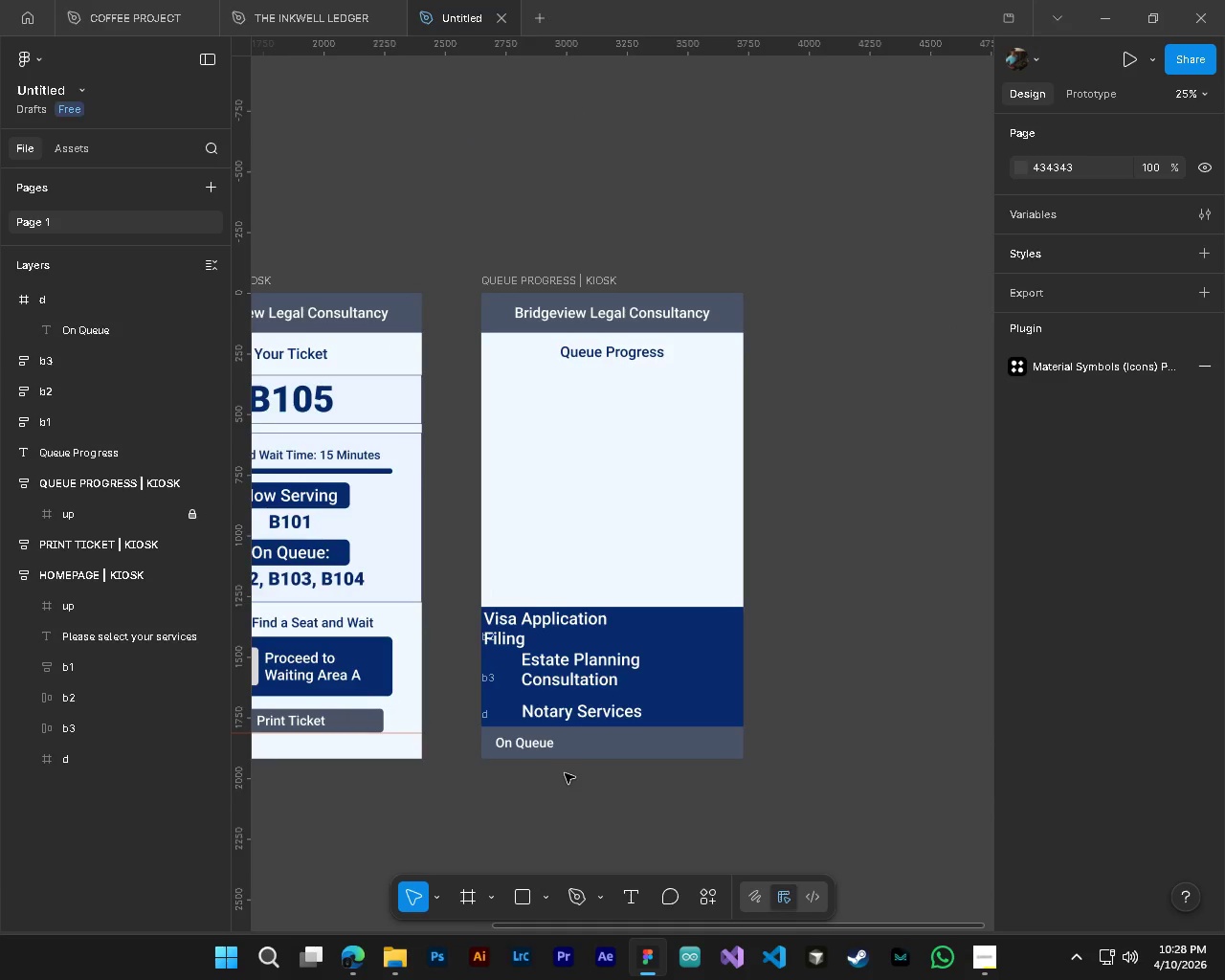 
scroll: coordinate [565, 773], scroll_direction: down, amount: 3.0
 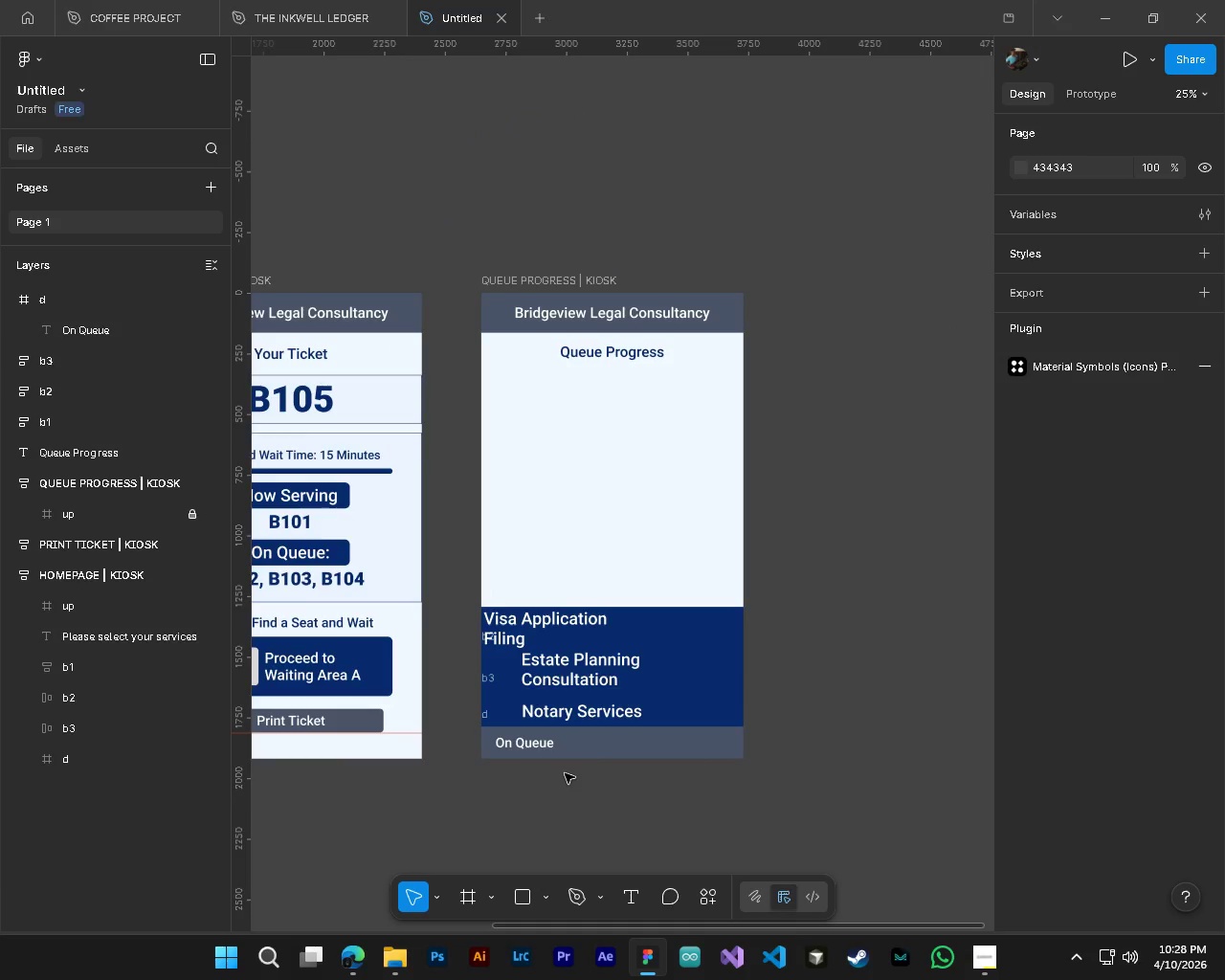 
hold_key(key=ShiftLeft, duration=1.11)
scroll: coordinate [565, 773], scroll_direction: up, amount: 8.0
 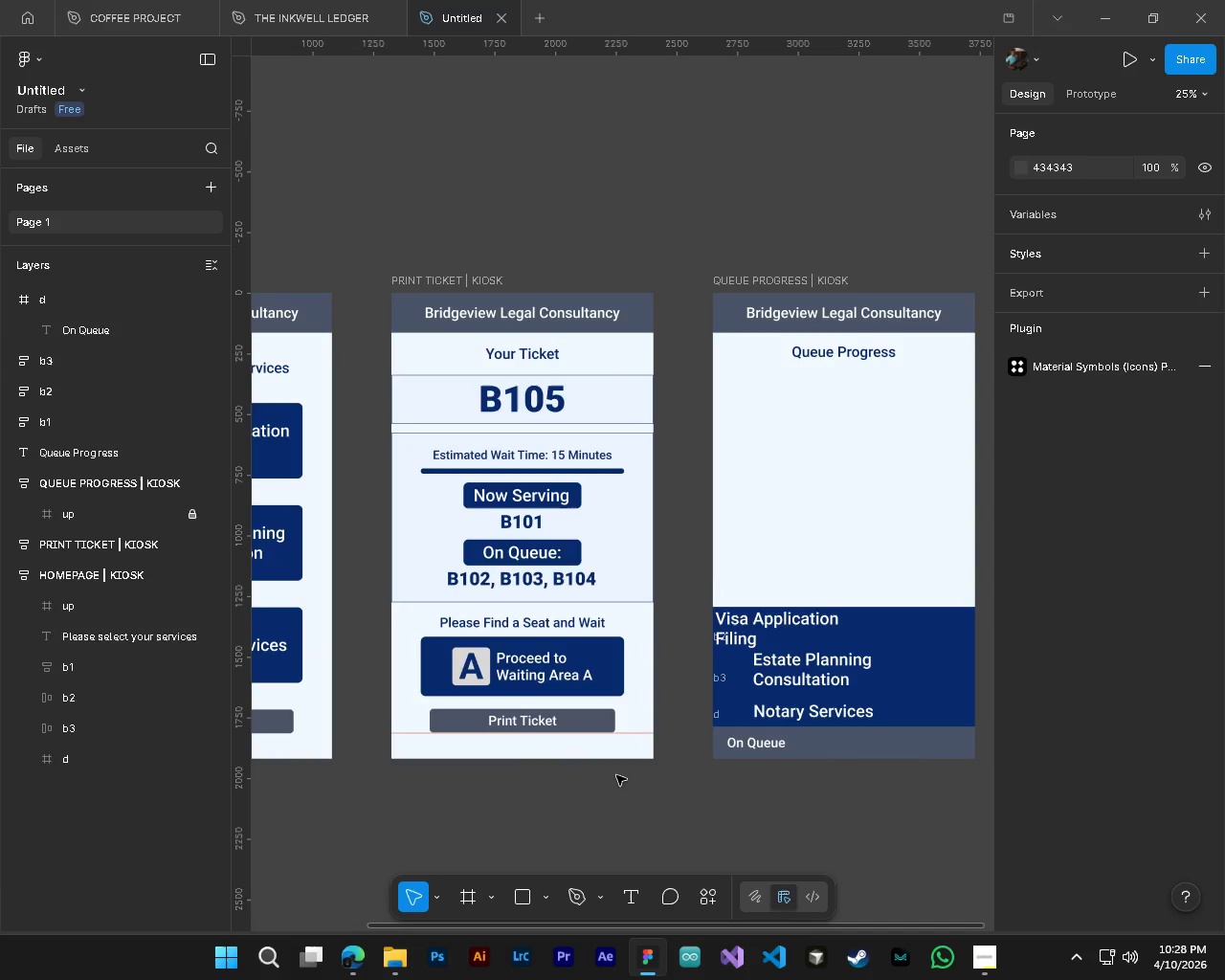 
wait(5.74)
 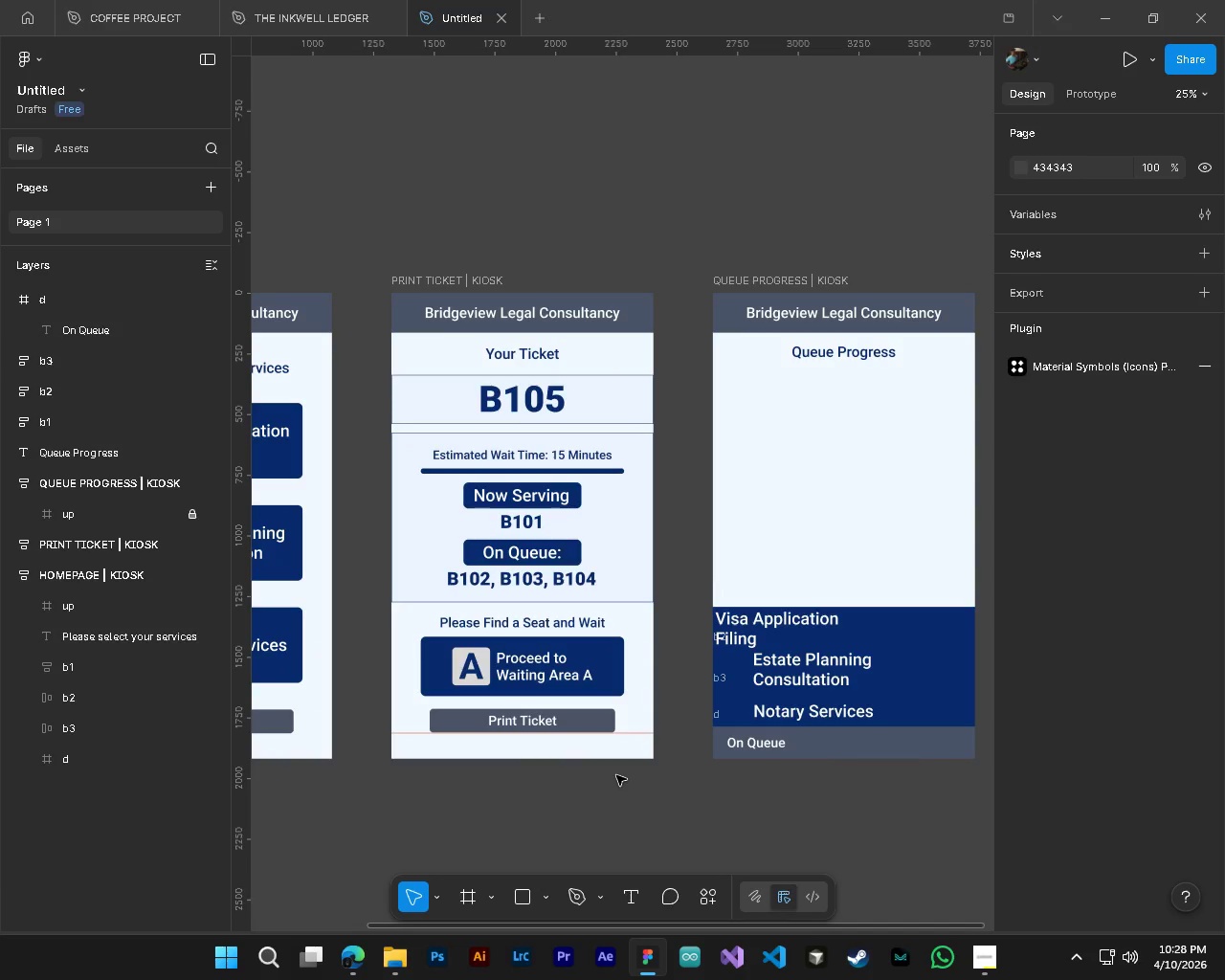 
hold_key(key=ControlLeft, duration=0.64)
hold_key(key=AltLeft, duration=0.55)
scroll: coordinate [639, 712], scroll_direction: down, amount: 5.0
 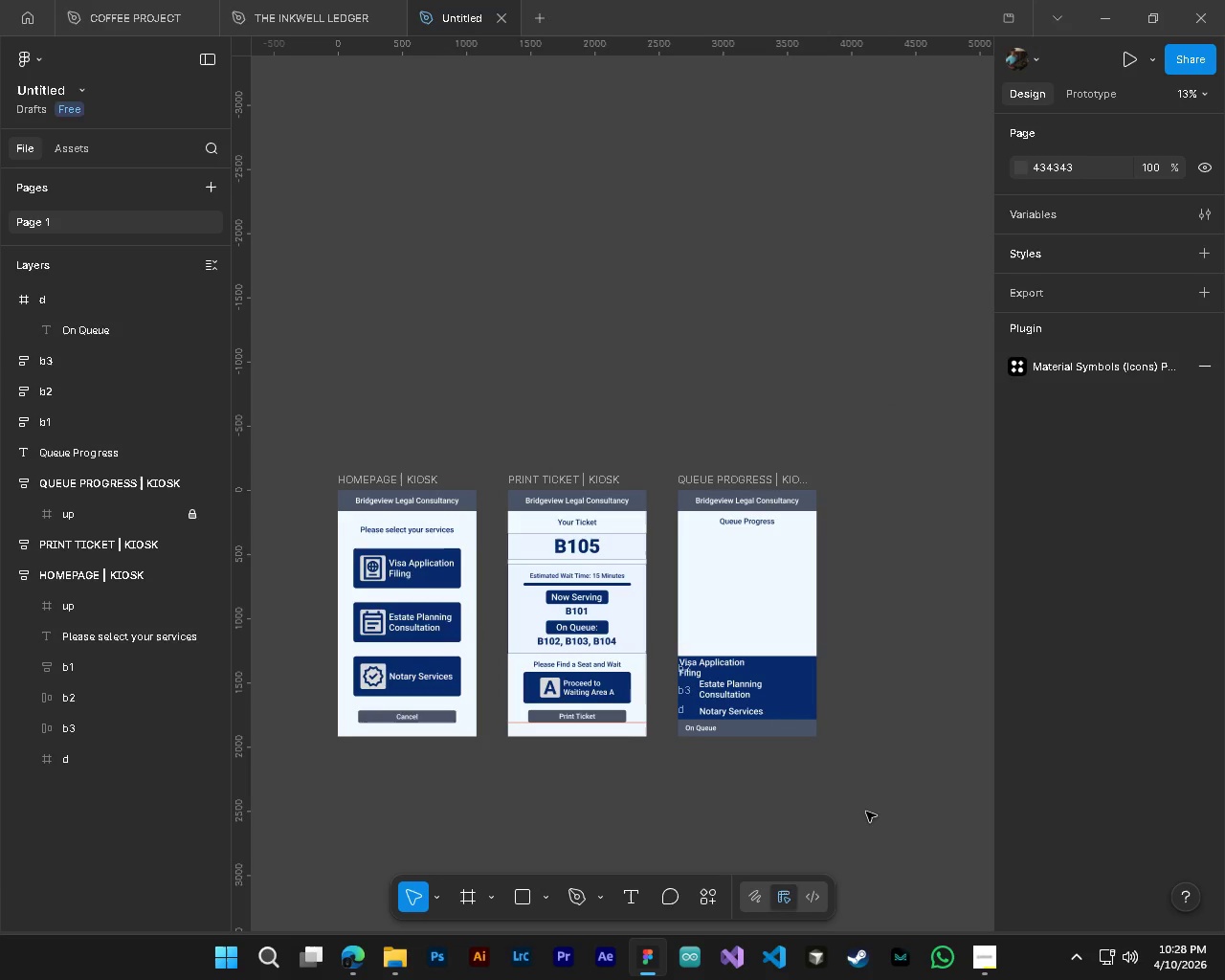 
hold_key(key=ShiftLeft, duration=0.62)
 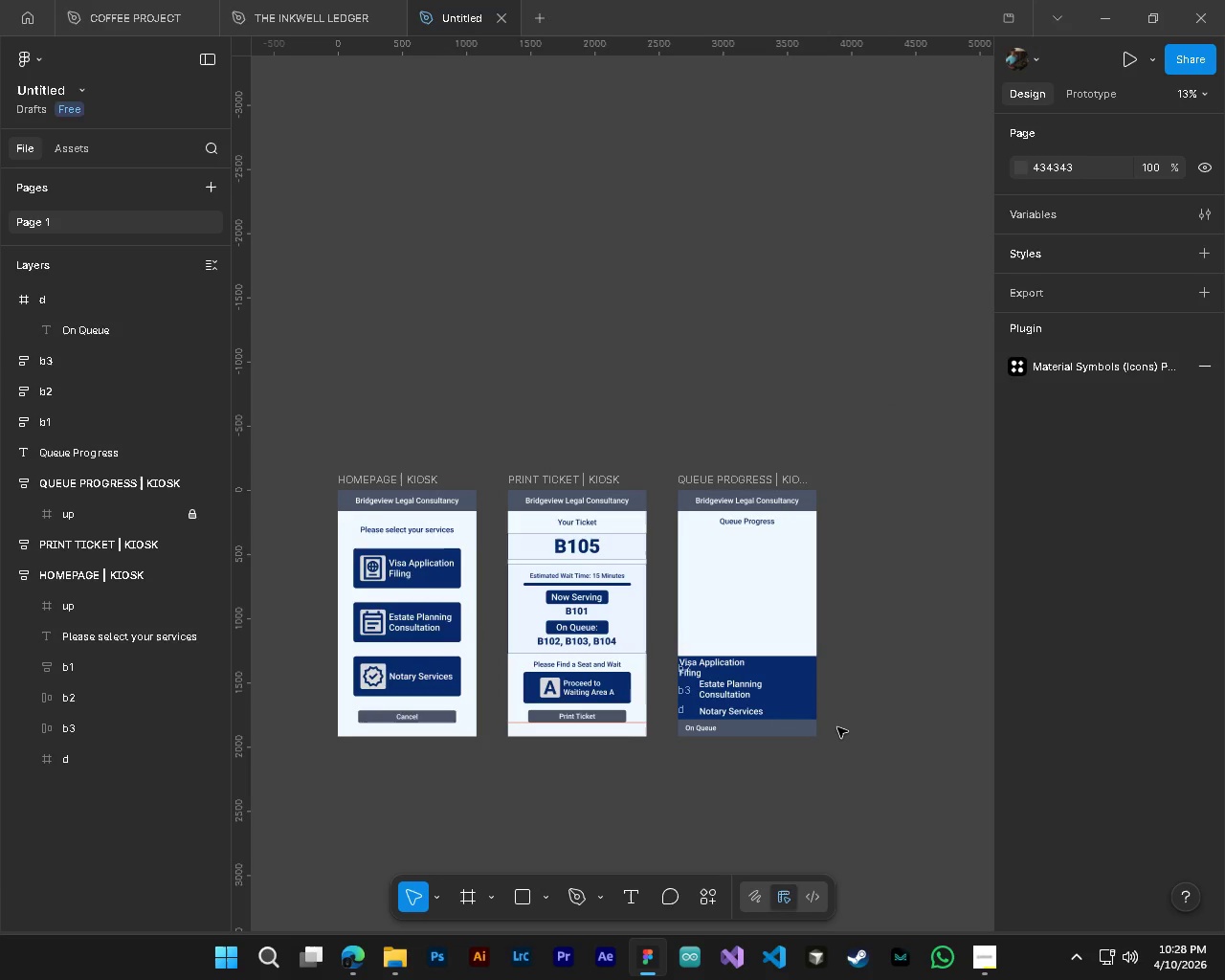 
key(Control+S)
 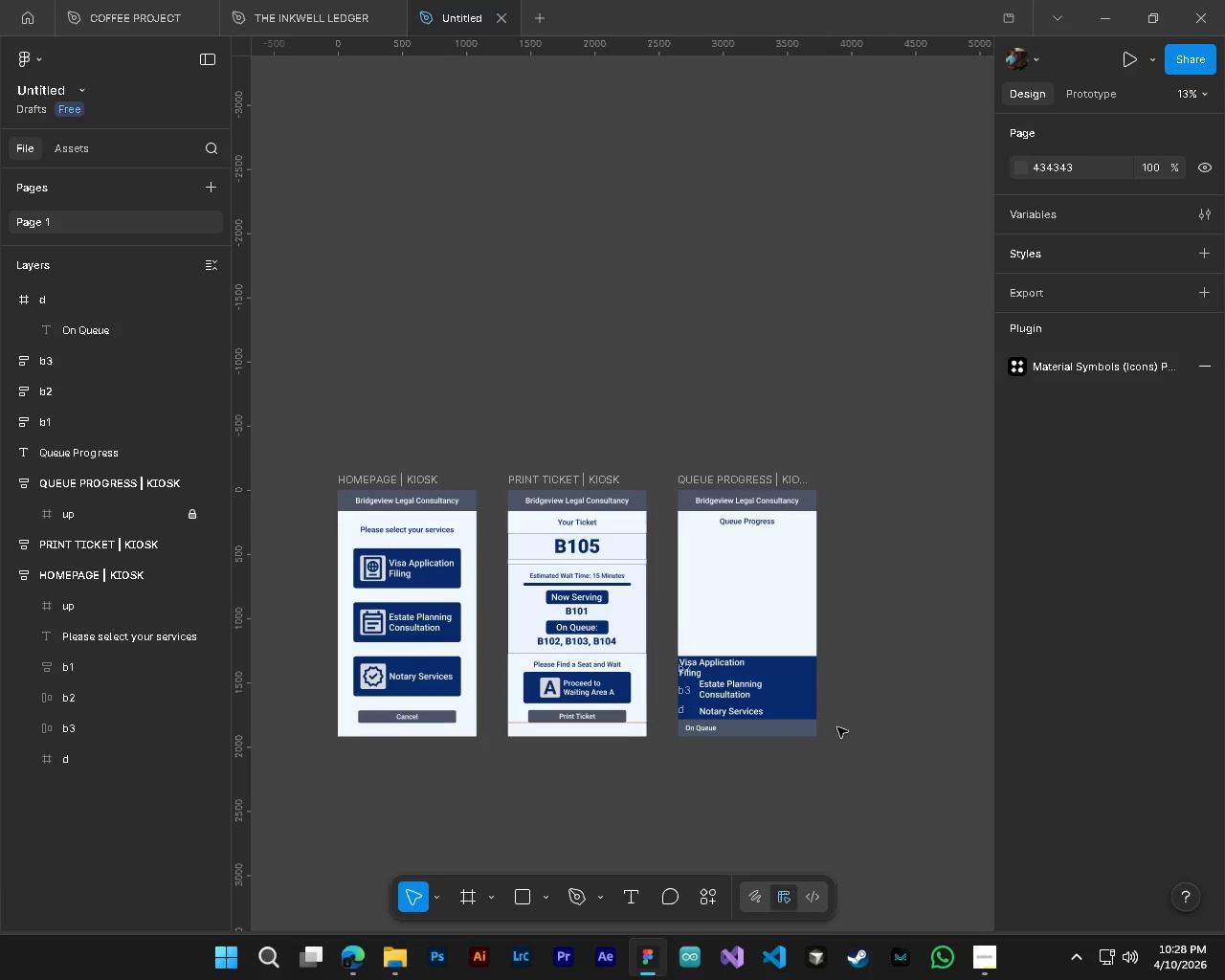 
key(Control+S)
 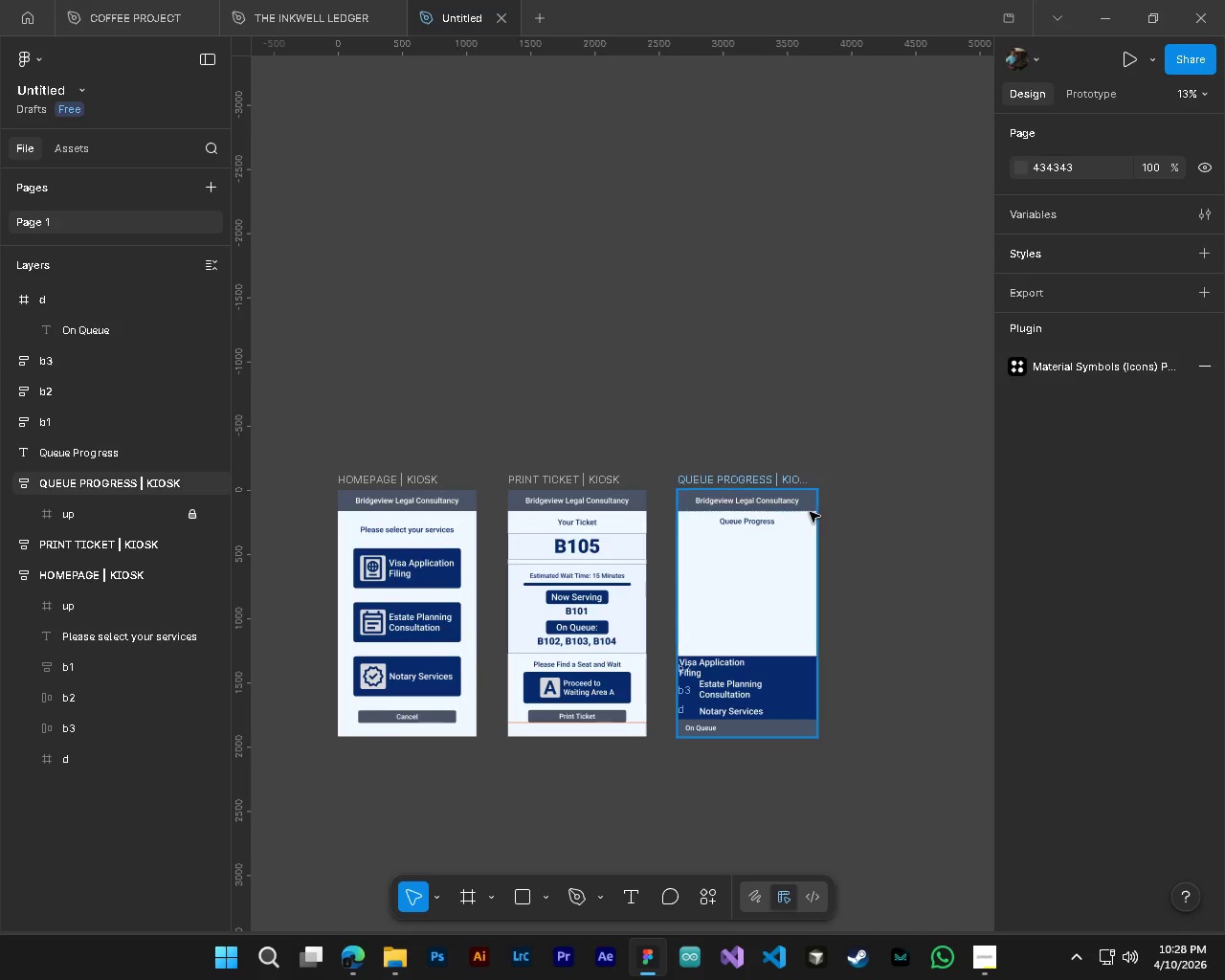 
hold_key(key=AltLeft, duration=0.83)
hold_key(key=ControlLeft, duration=0.83)
scroll: coordinate [699, 739], scroll_direction: up, amount: 5.0